 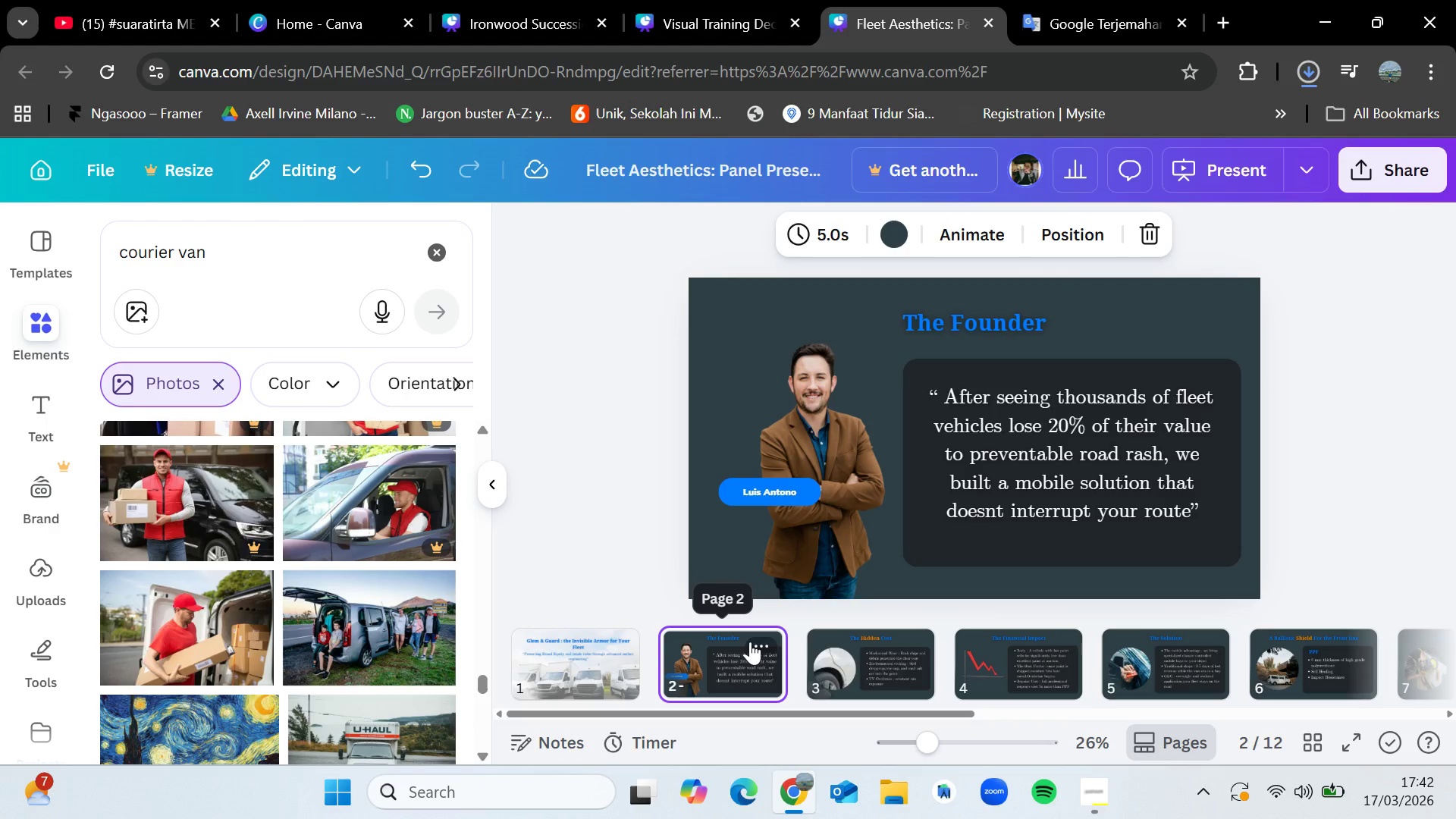 
mouse_move([1106, 317])
 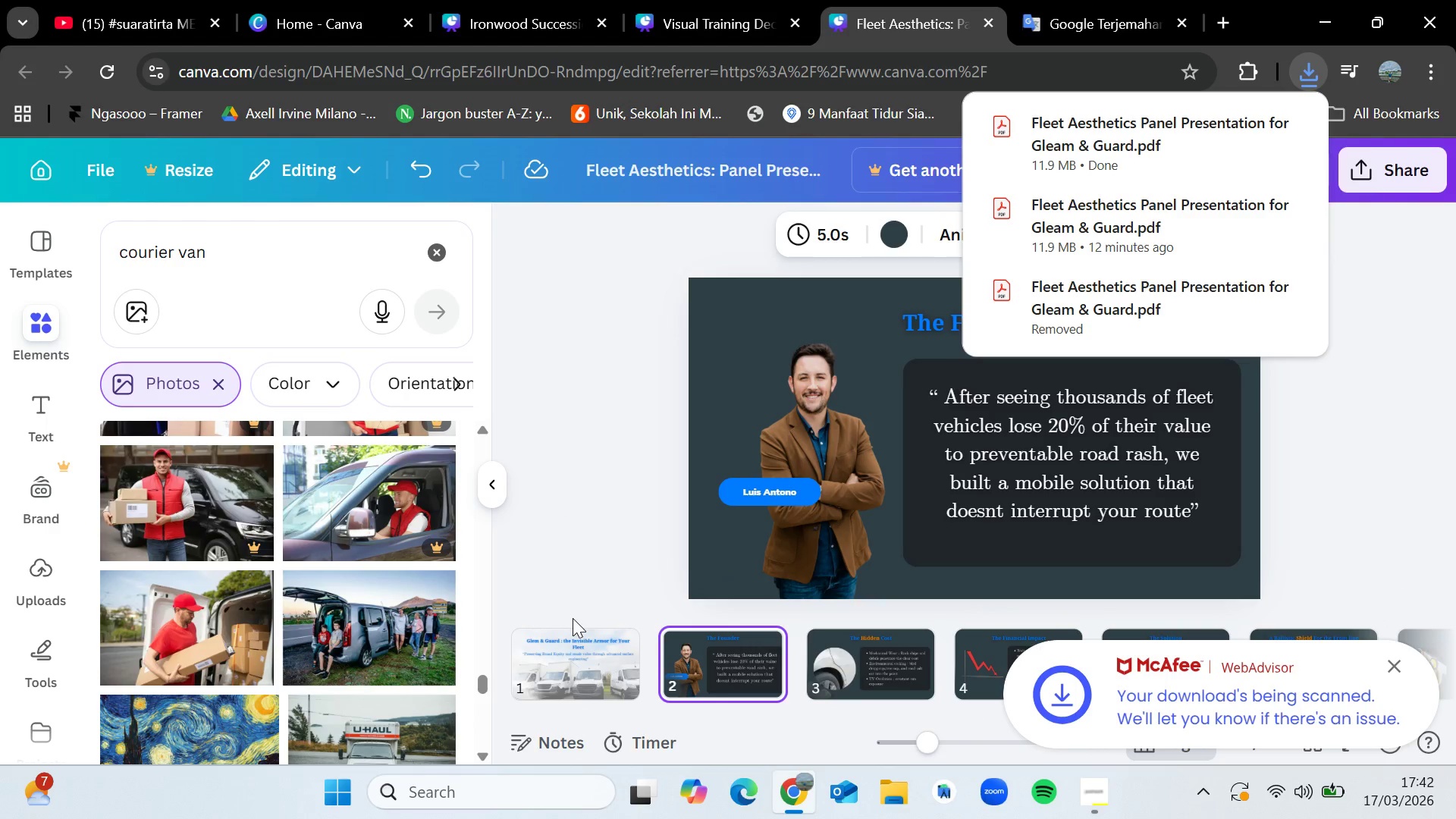 
left_click([583, 643])
 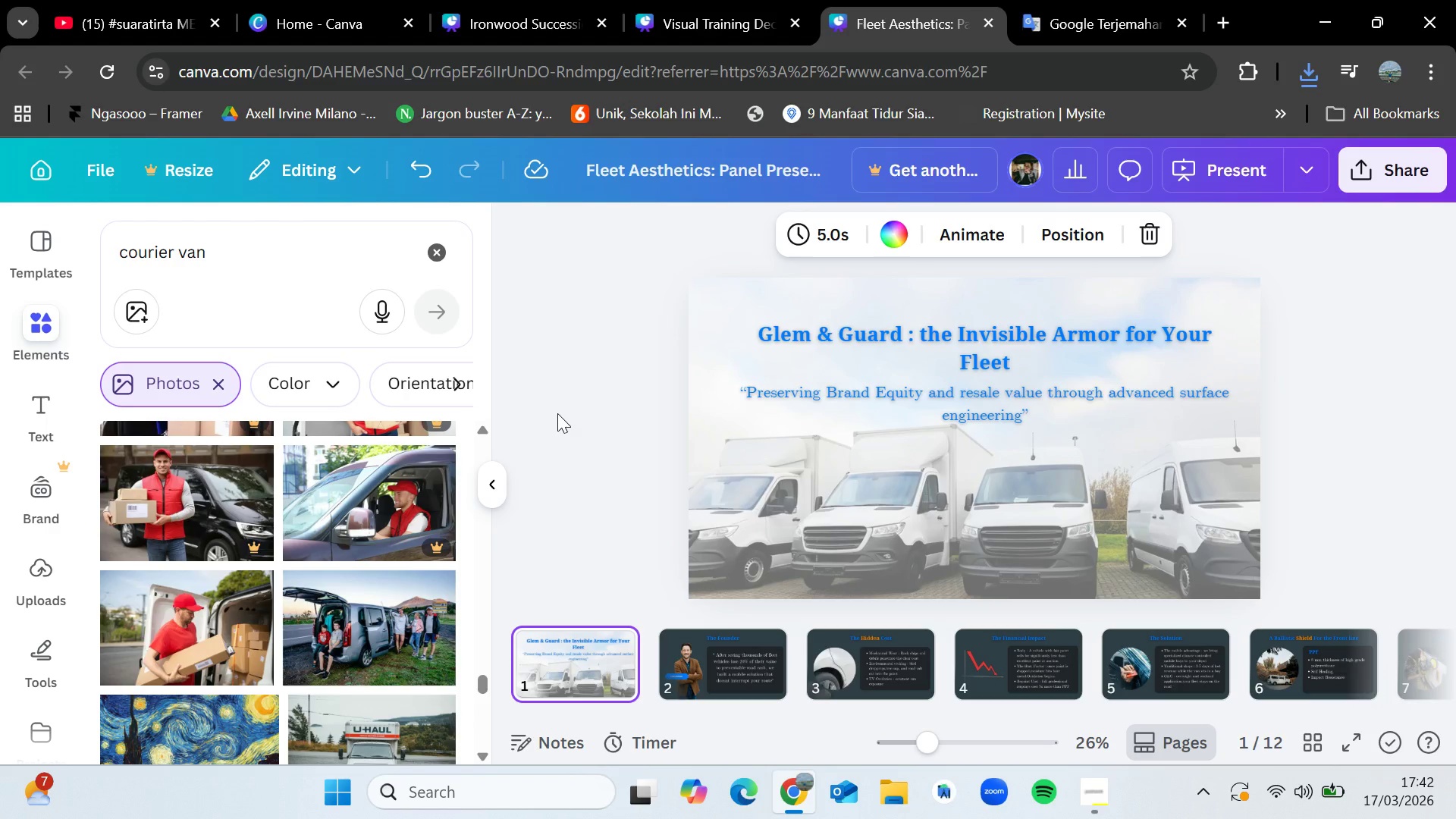 
wait(6.28)
 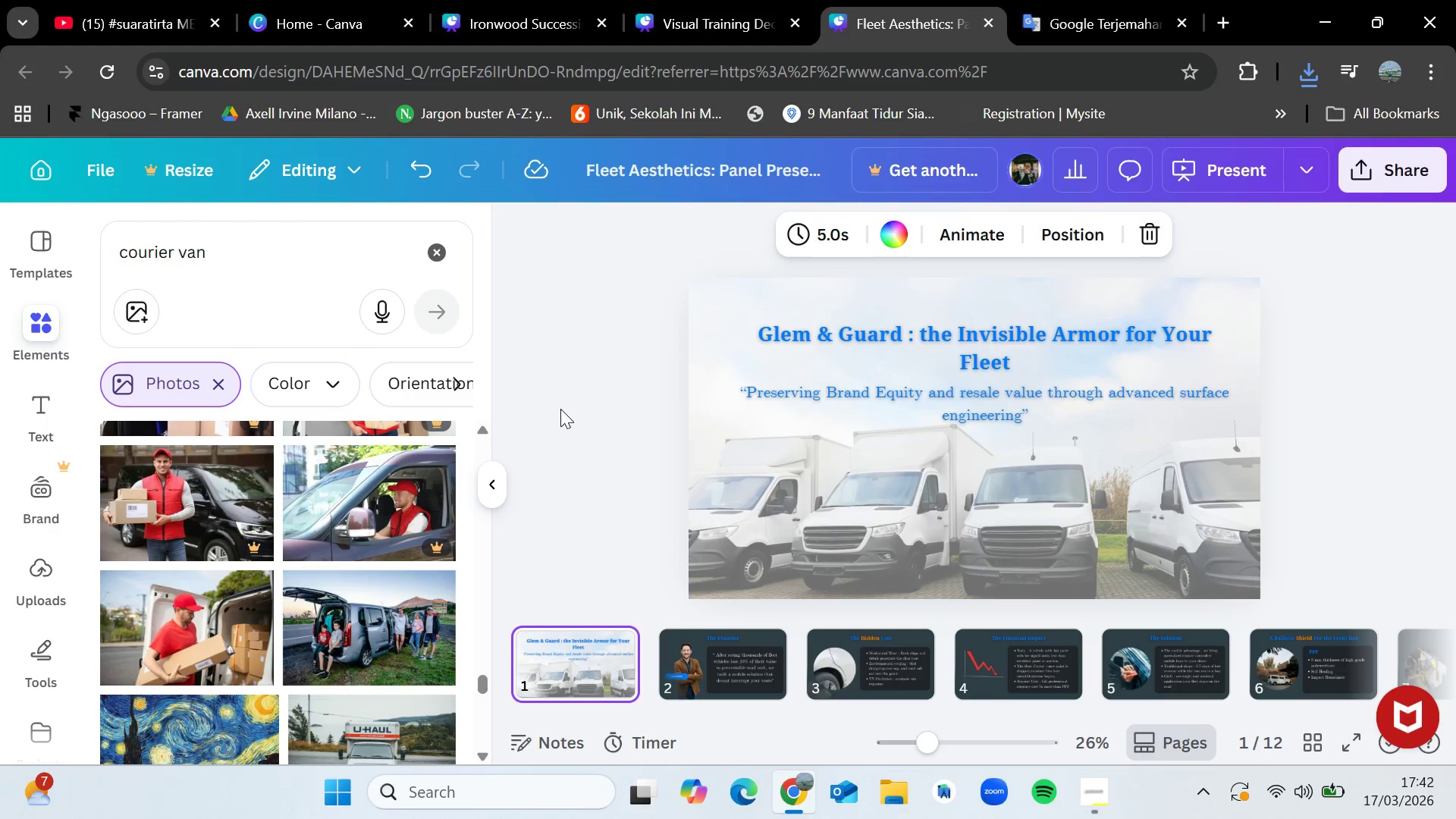 
scroll: coordinate [307, 571], scroll_direction: down, amount: 2.0
 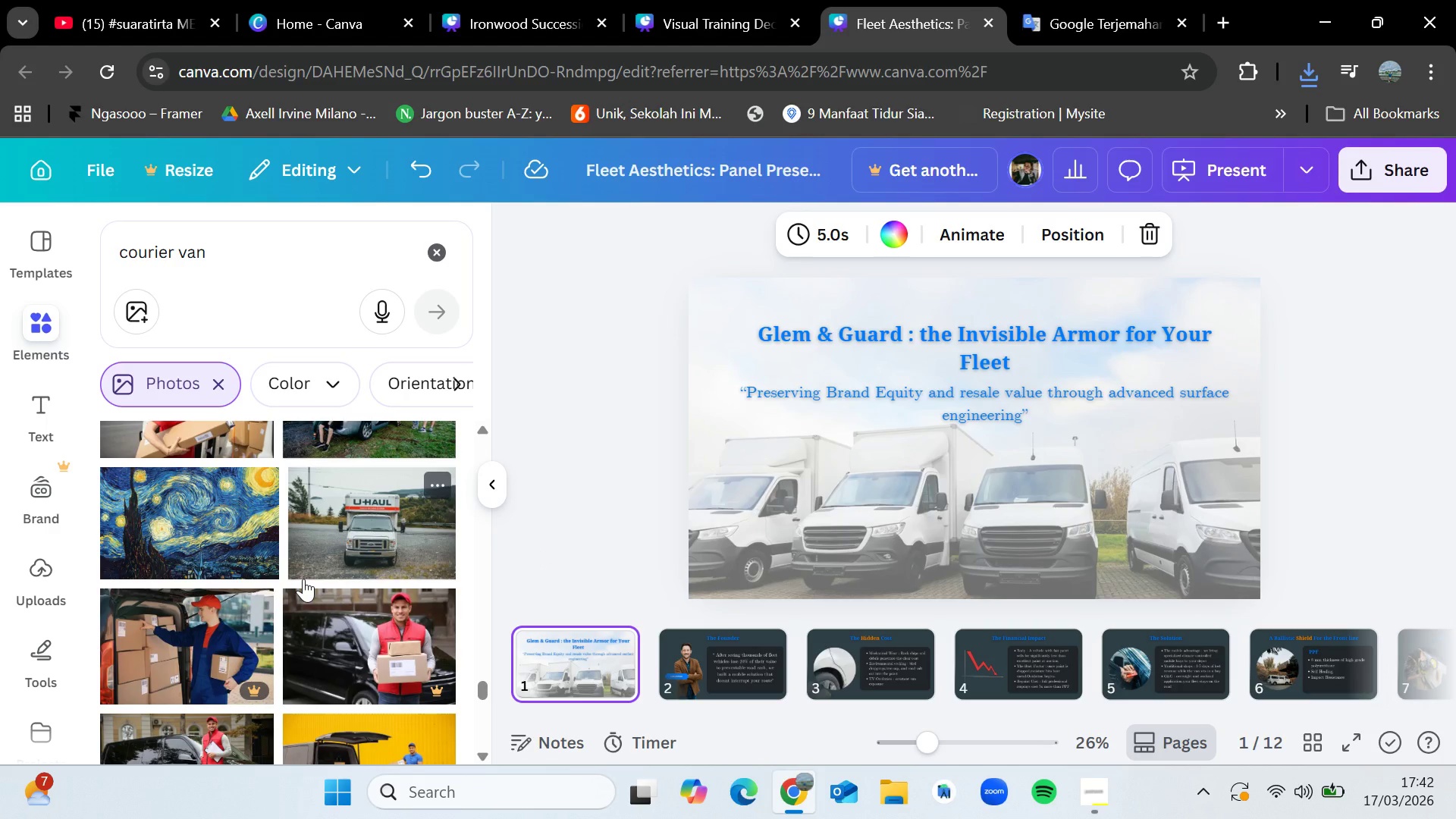 
scroll: coordinate [303, 579], scroll_direction: up, amount: 2.0
 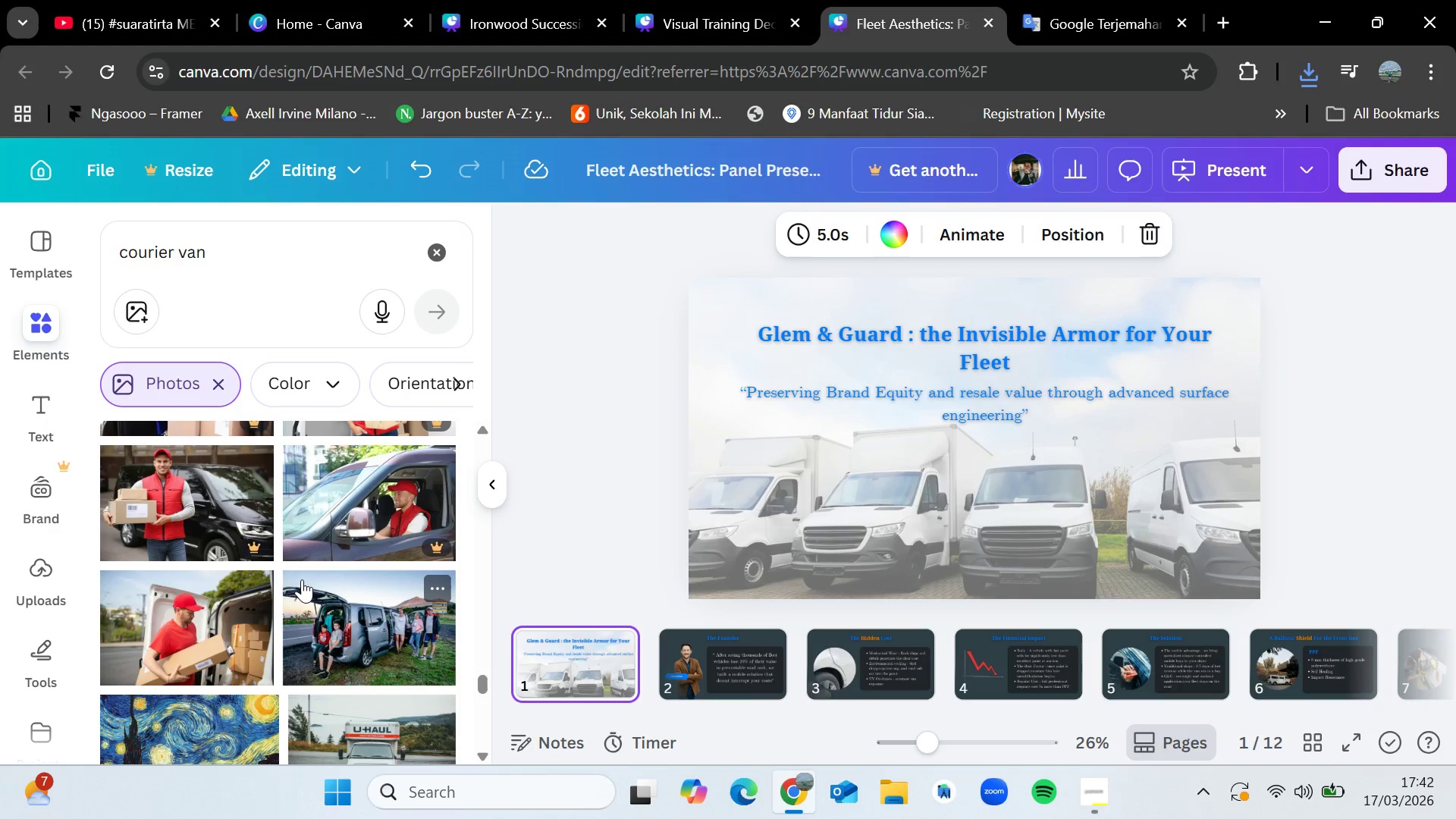 
scroll: coordinate [295, 588], scroll_direction: down, amount: 5.0
 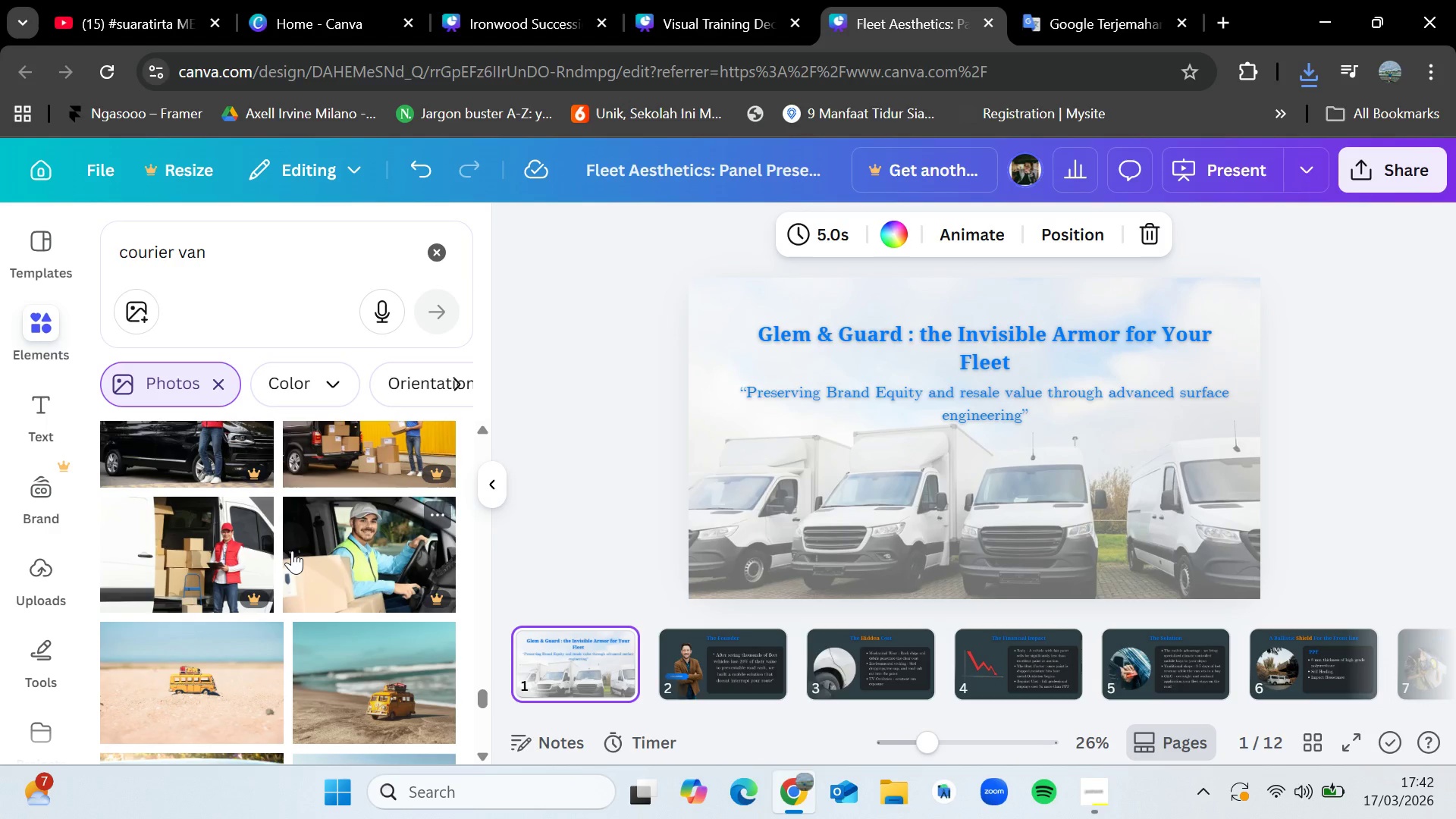 
wait(7.04)
 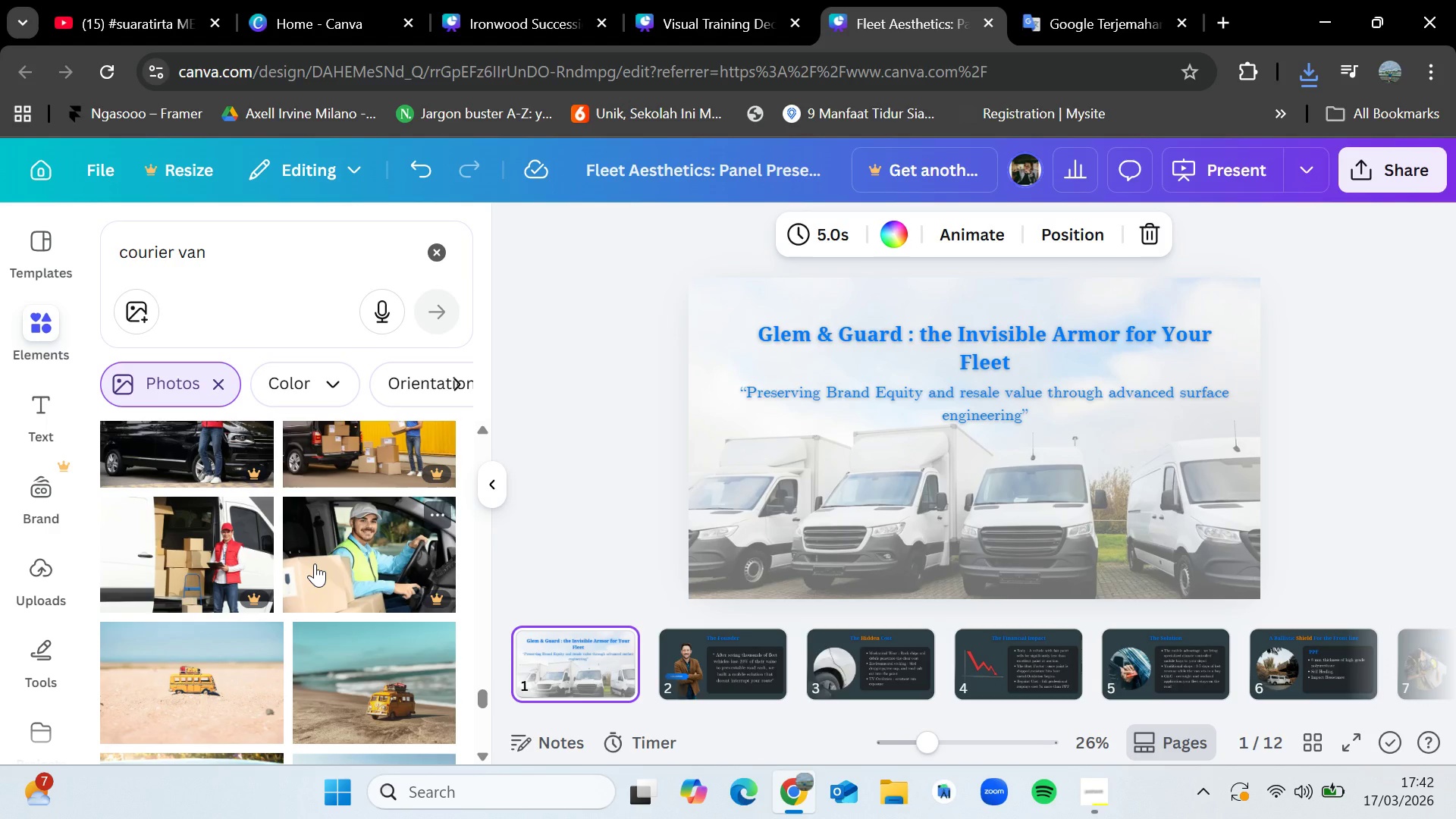 
scroll: coordinate [306, 533], scroll_direction: down, amount: 3.0
 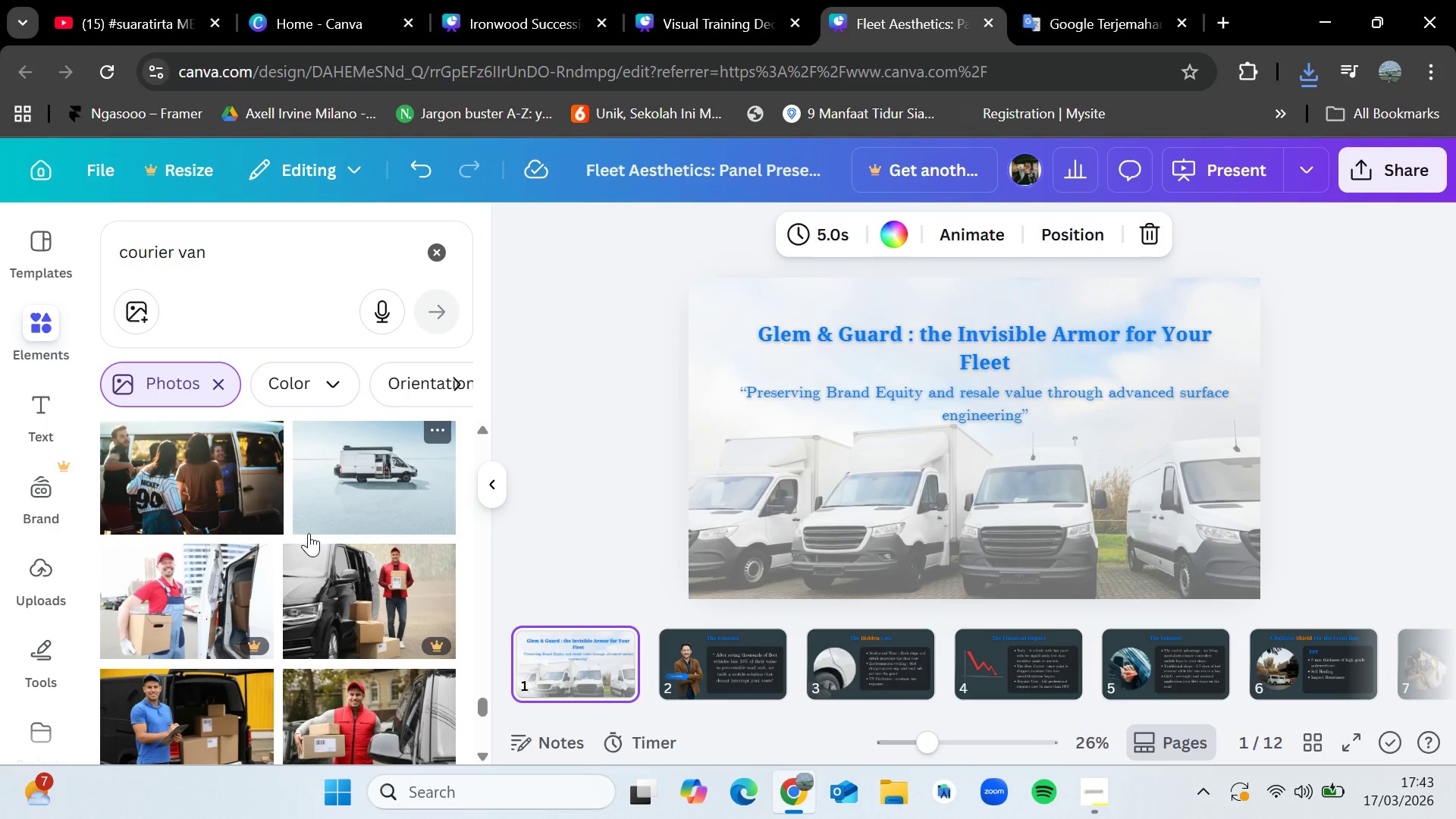 
wait(6.78)
 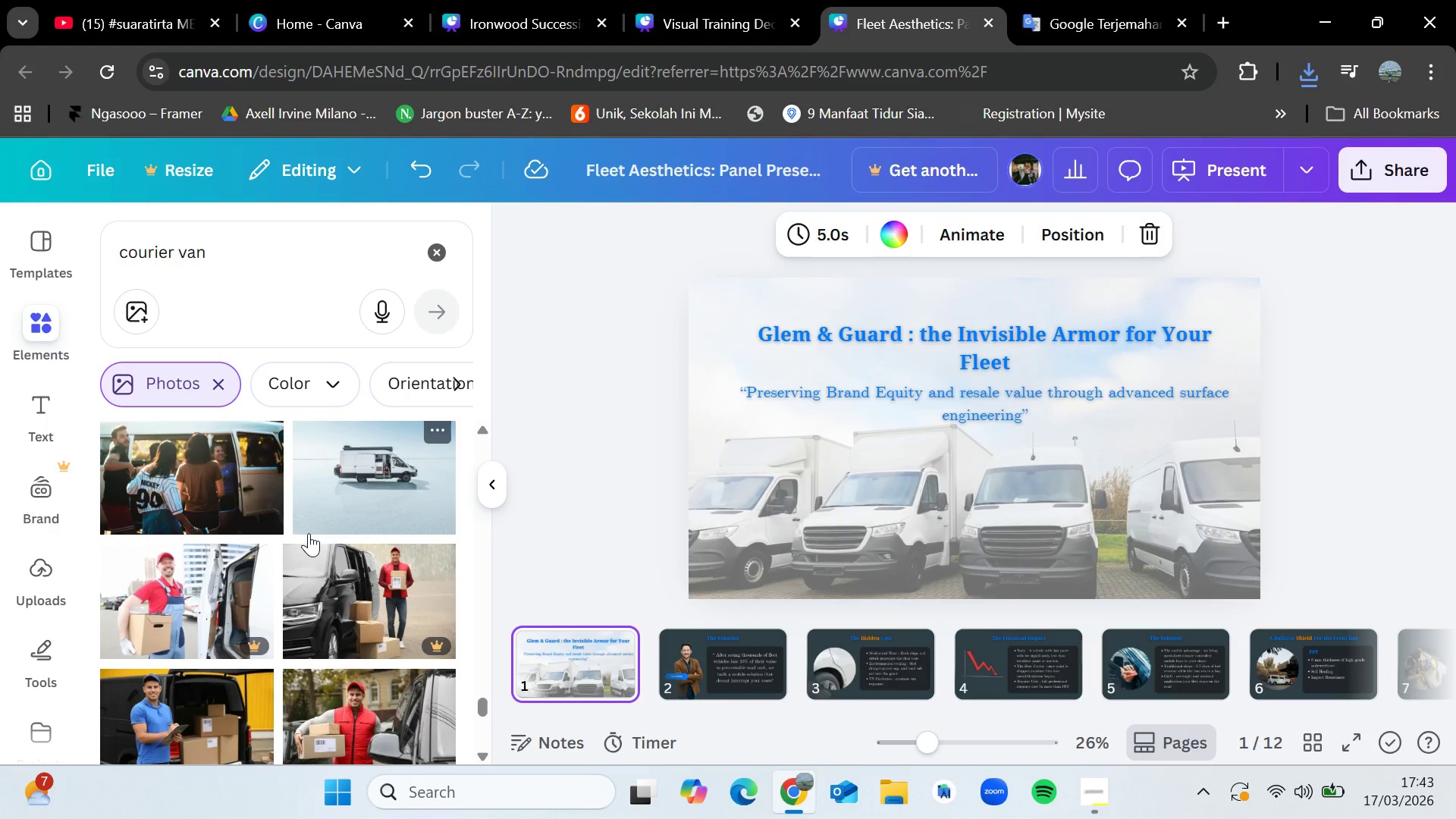 
scroll: coordinate [309, 533], scroll_direction: down, amount: 1.0
 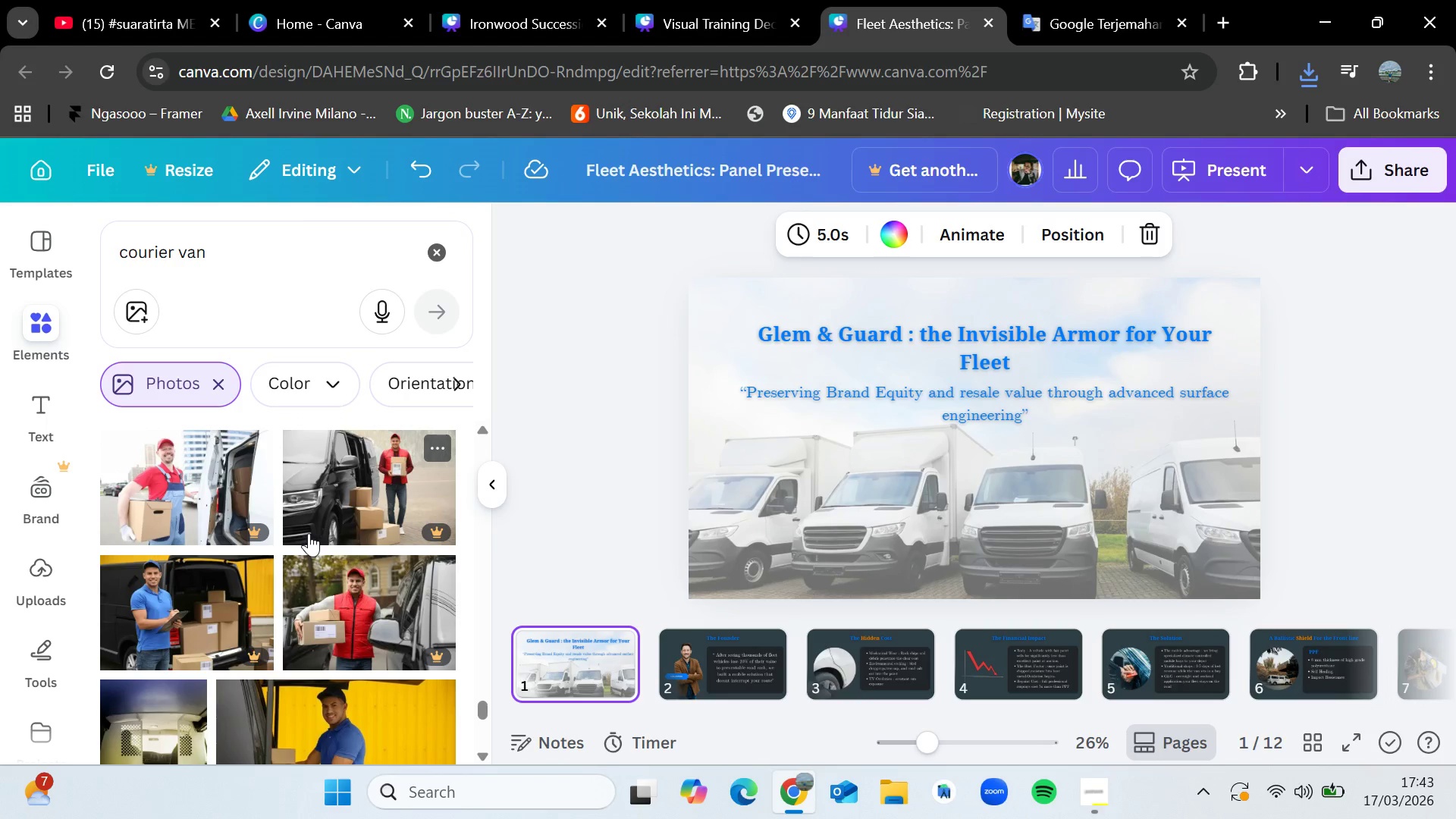 
scroll: coordinate [309, 533], scroll_direction: up, amount: 1.0
 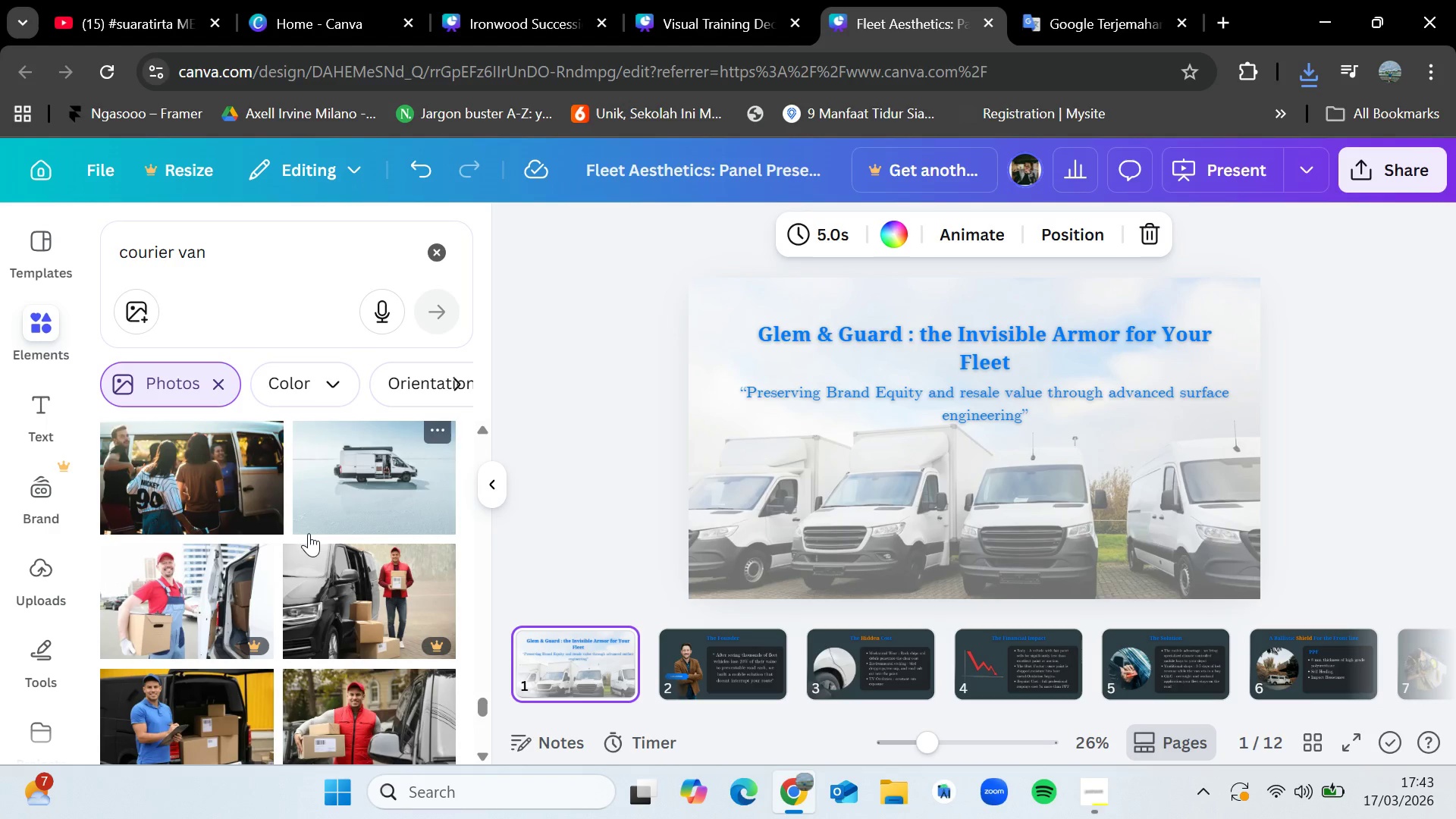 
scroll: coordinate [309, 533], scroll_direction: down, amount: 1.0
 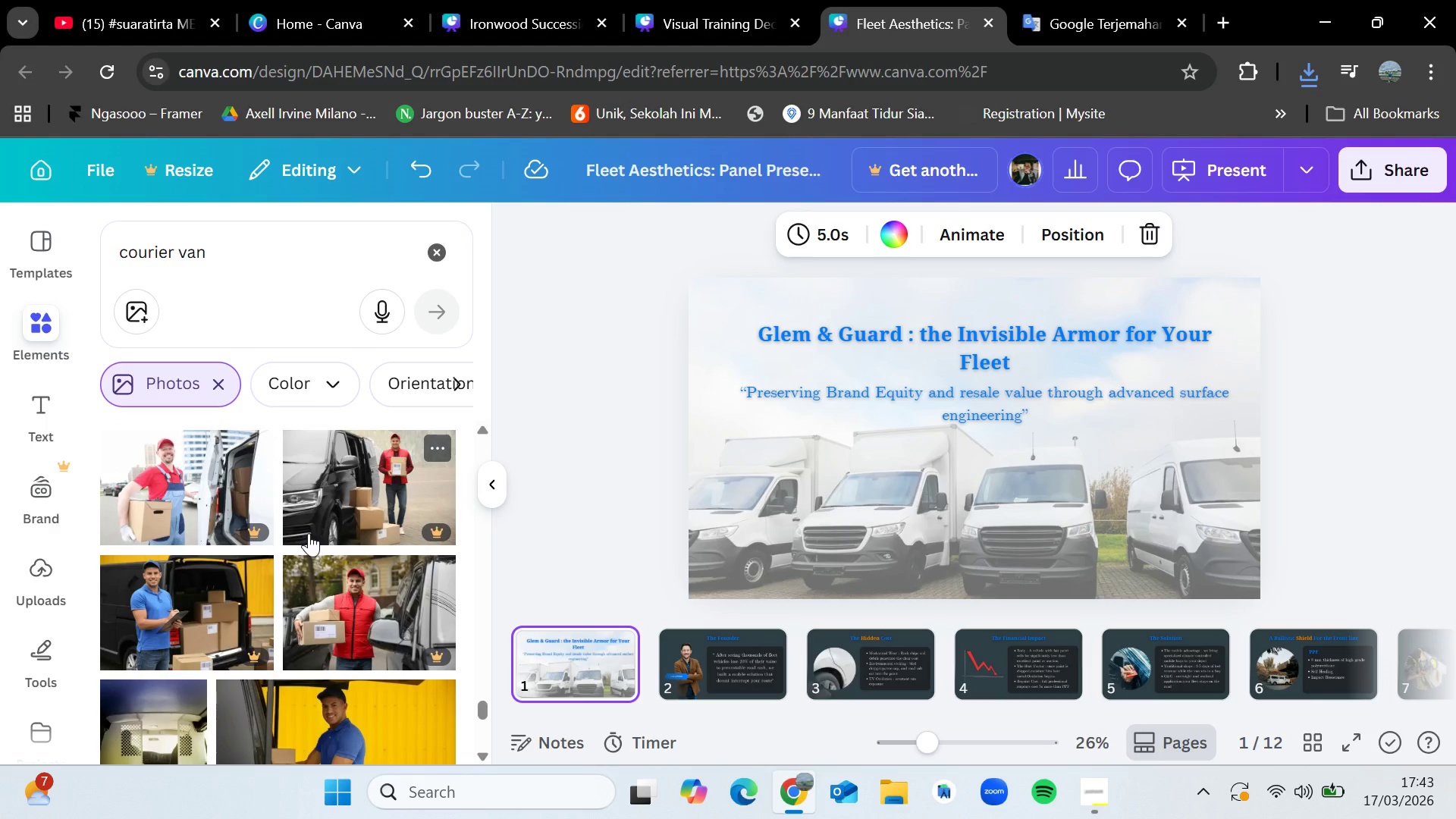 
wait(7.49)
 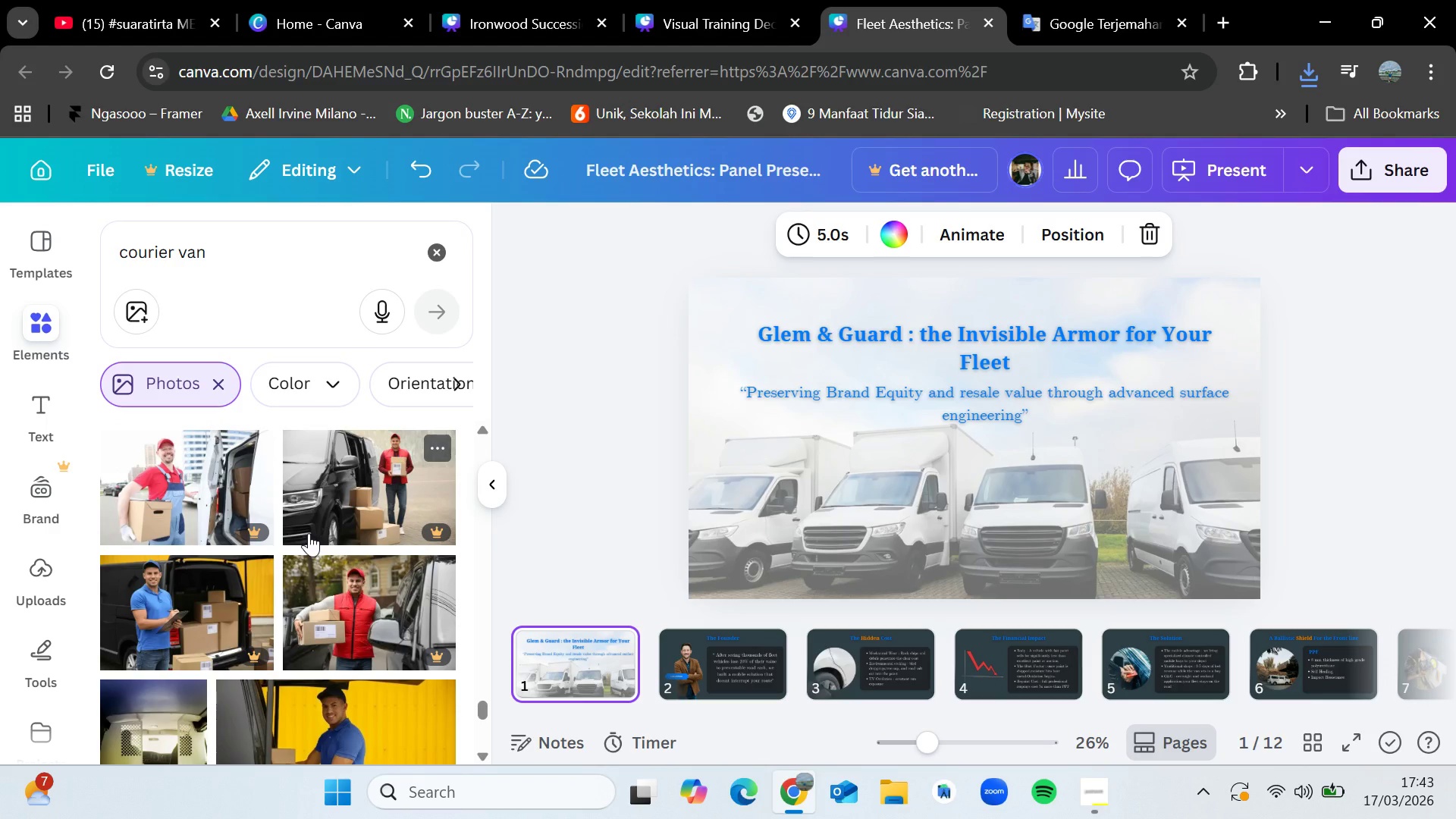 
scroll: coordinate [309, 533], scroll_direction: down, amount: 2.0
 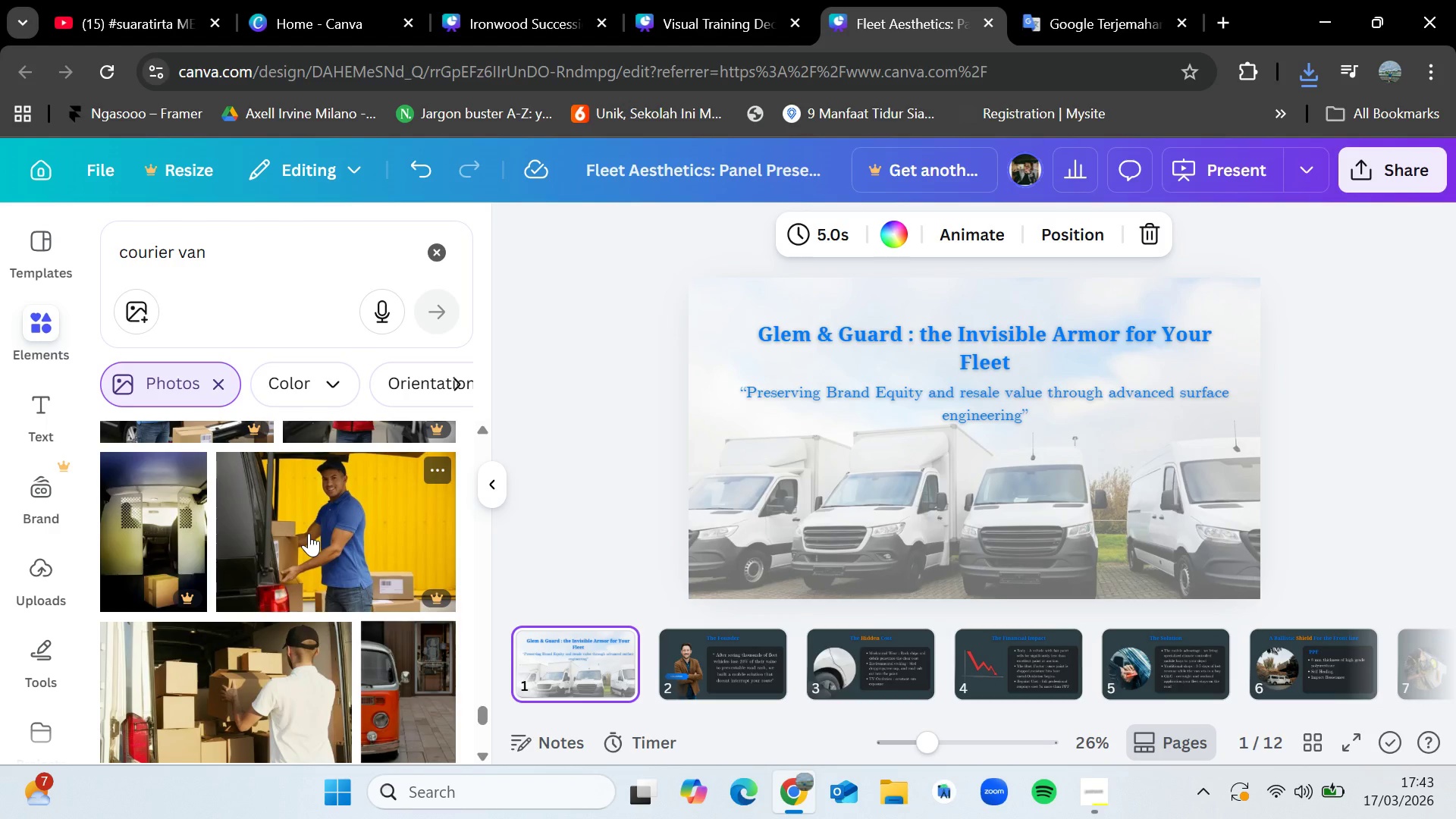 
scroll: coordinate [309, 533], scroll_direction: up, amount: 2.0
 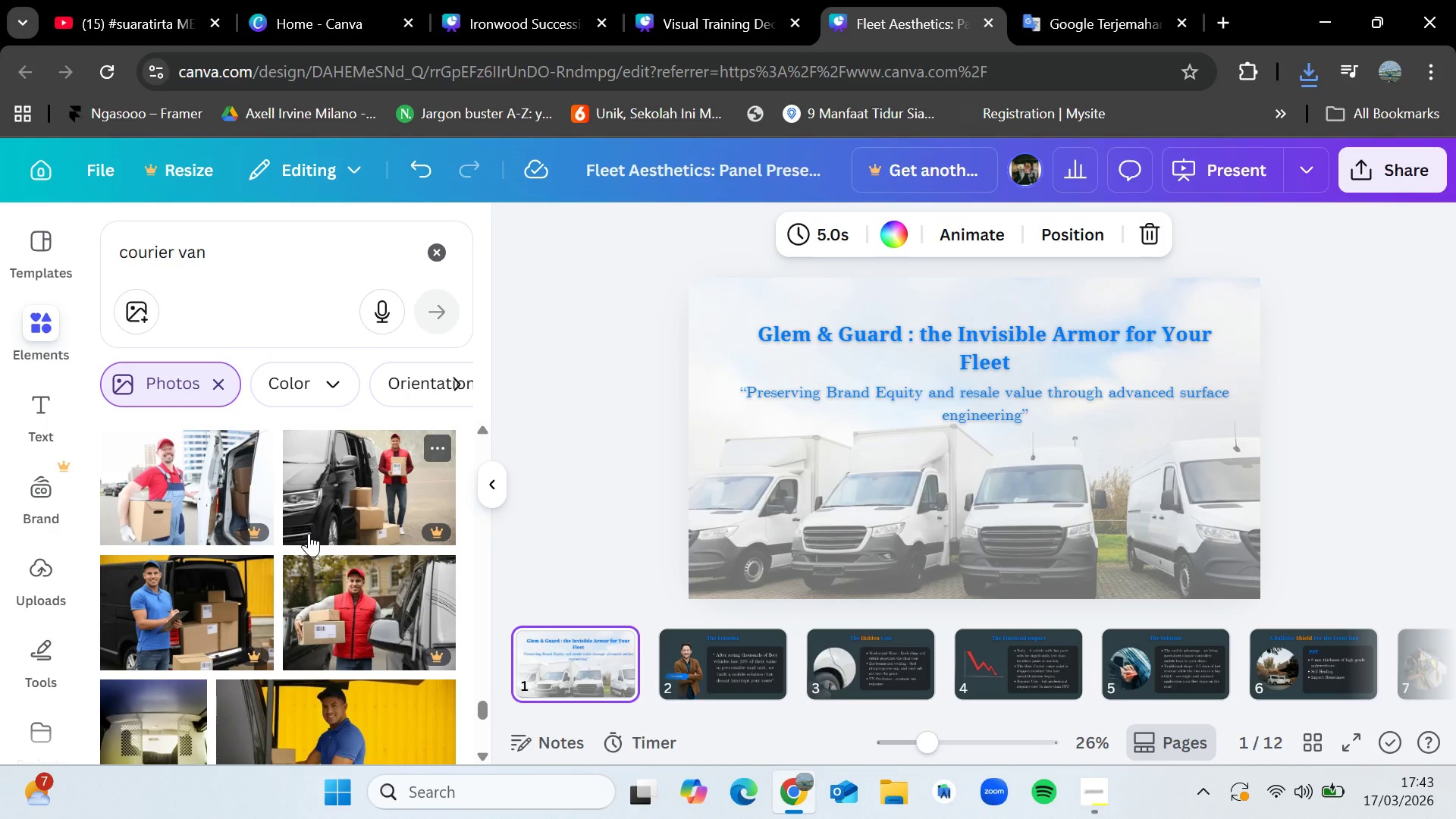 
wait(6.96)
 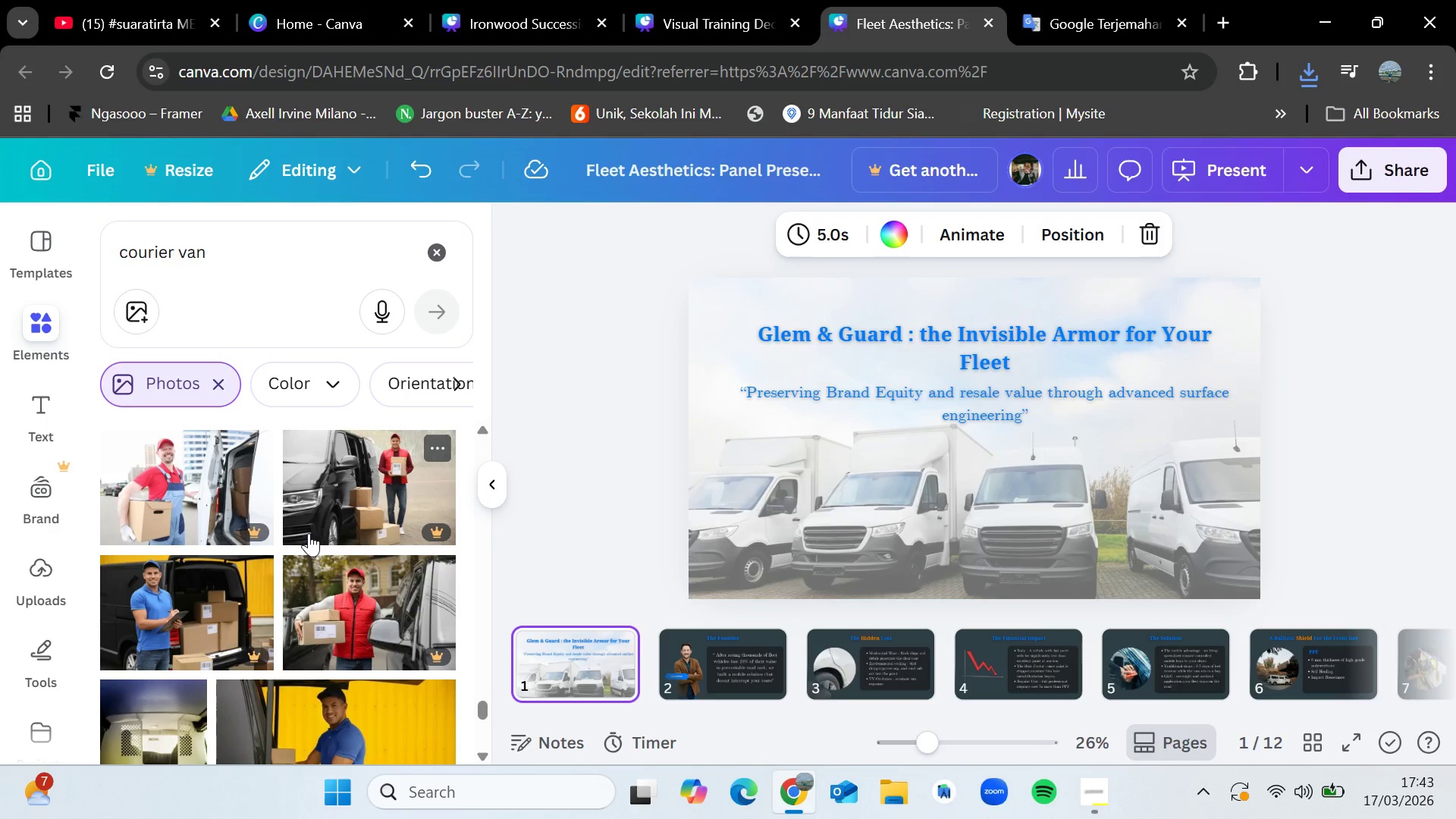 
scroll: coordinate [309, 533], scroll_direction: down, amount: 1.0
 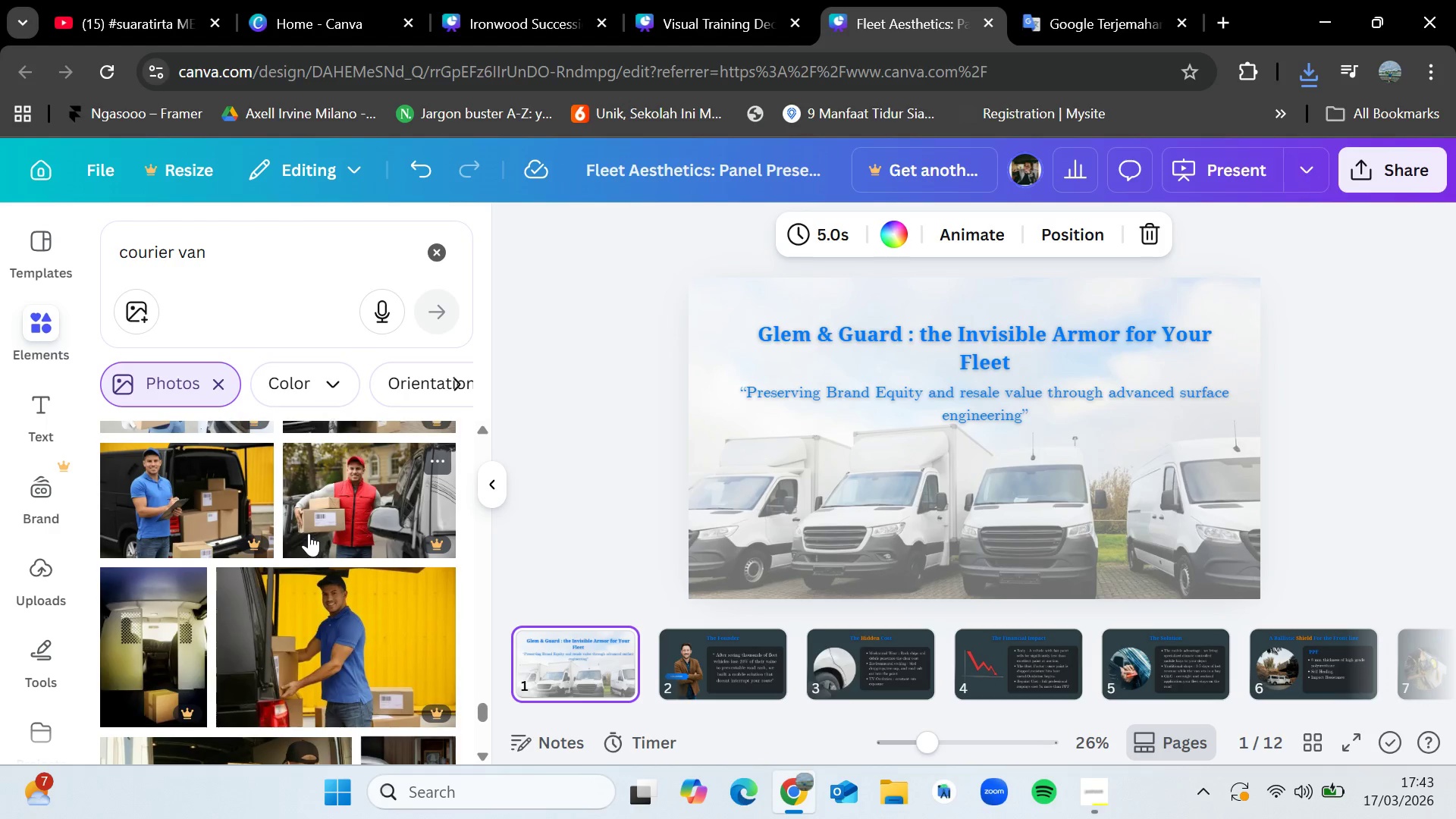 
scroll: coordinate [309, 533], scroll_direction: up, amount: 3.0
 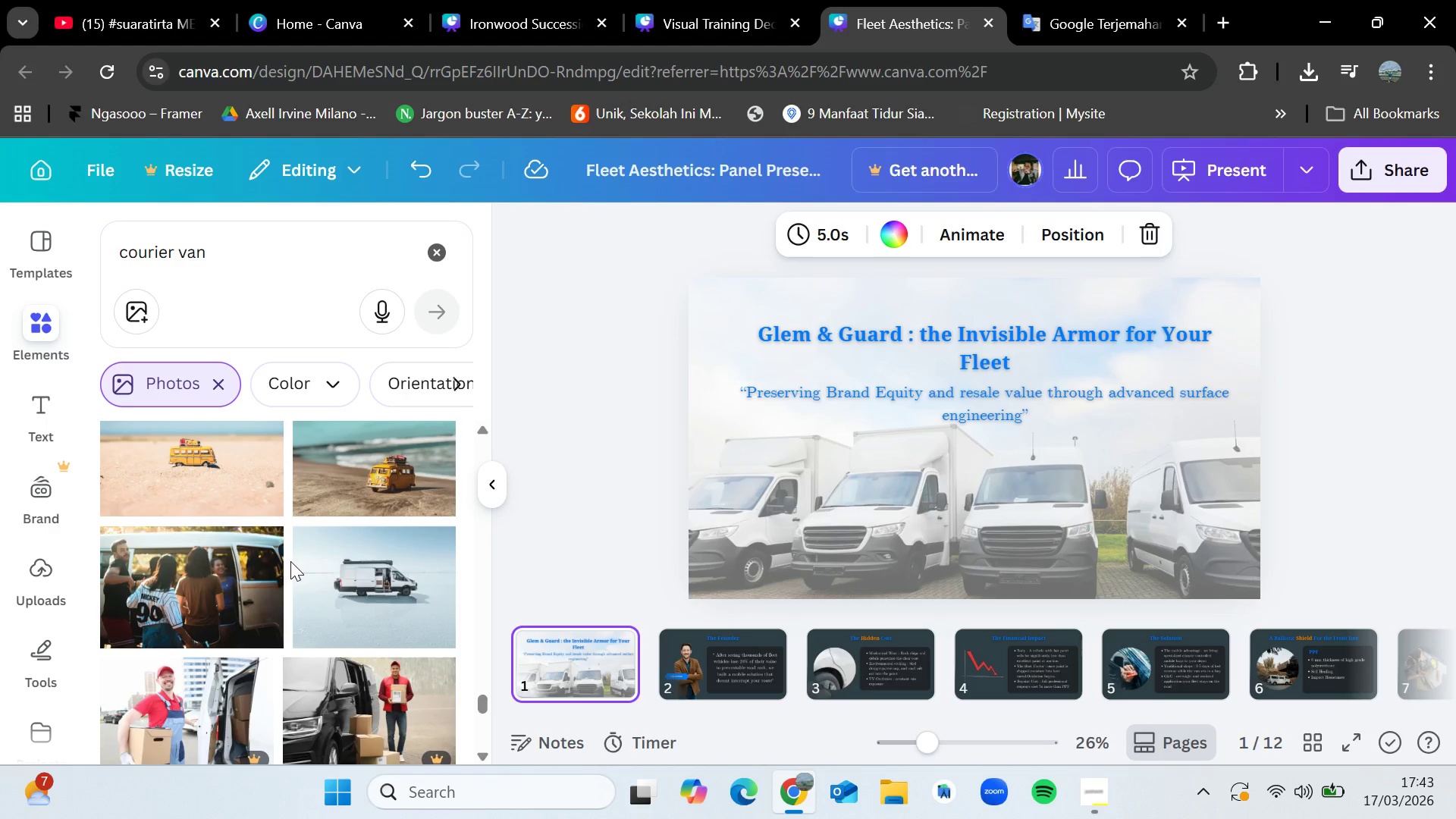 
wait(5.4)
 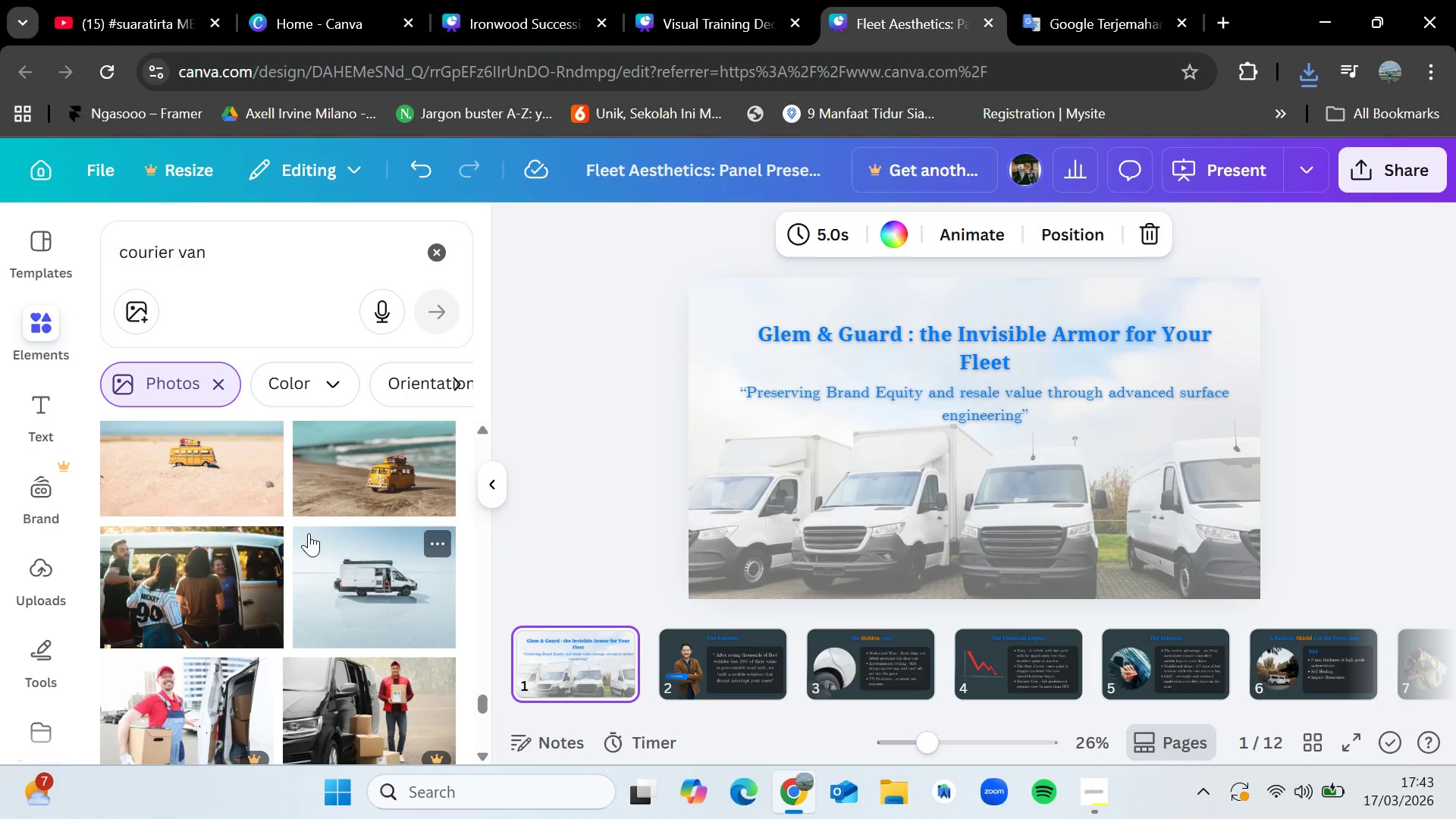 
scroll: coordinate [284, 605], scroll_direction: up, amount: 5.0
 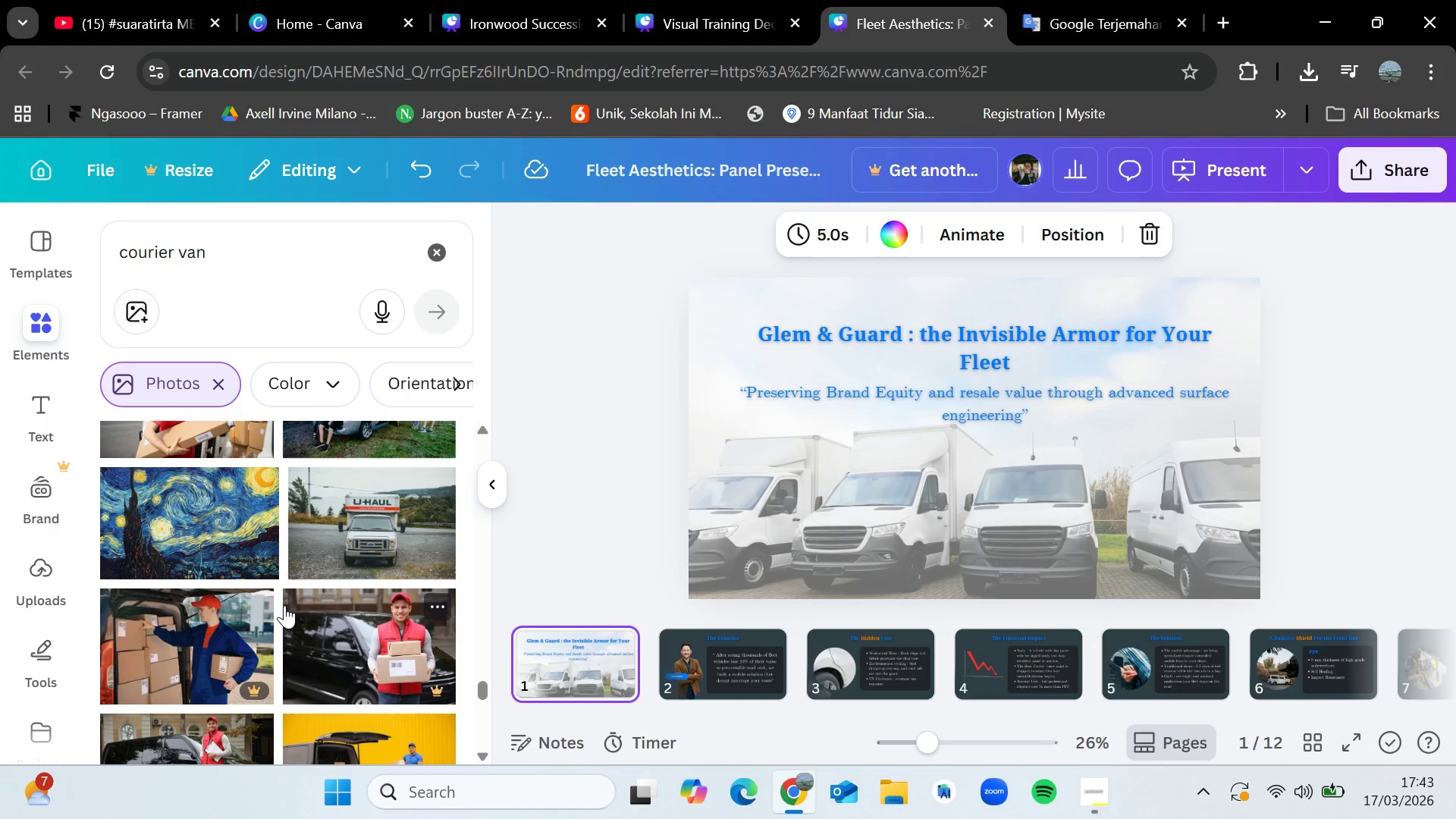 
scroll: coordinate [284, 605], scroll_direction: down, amount: 2.0
 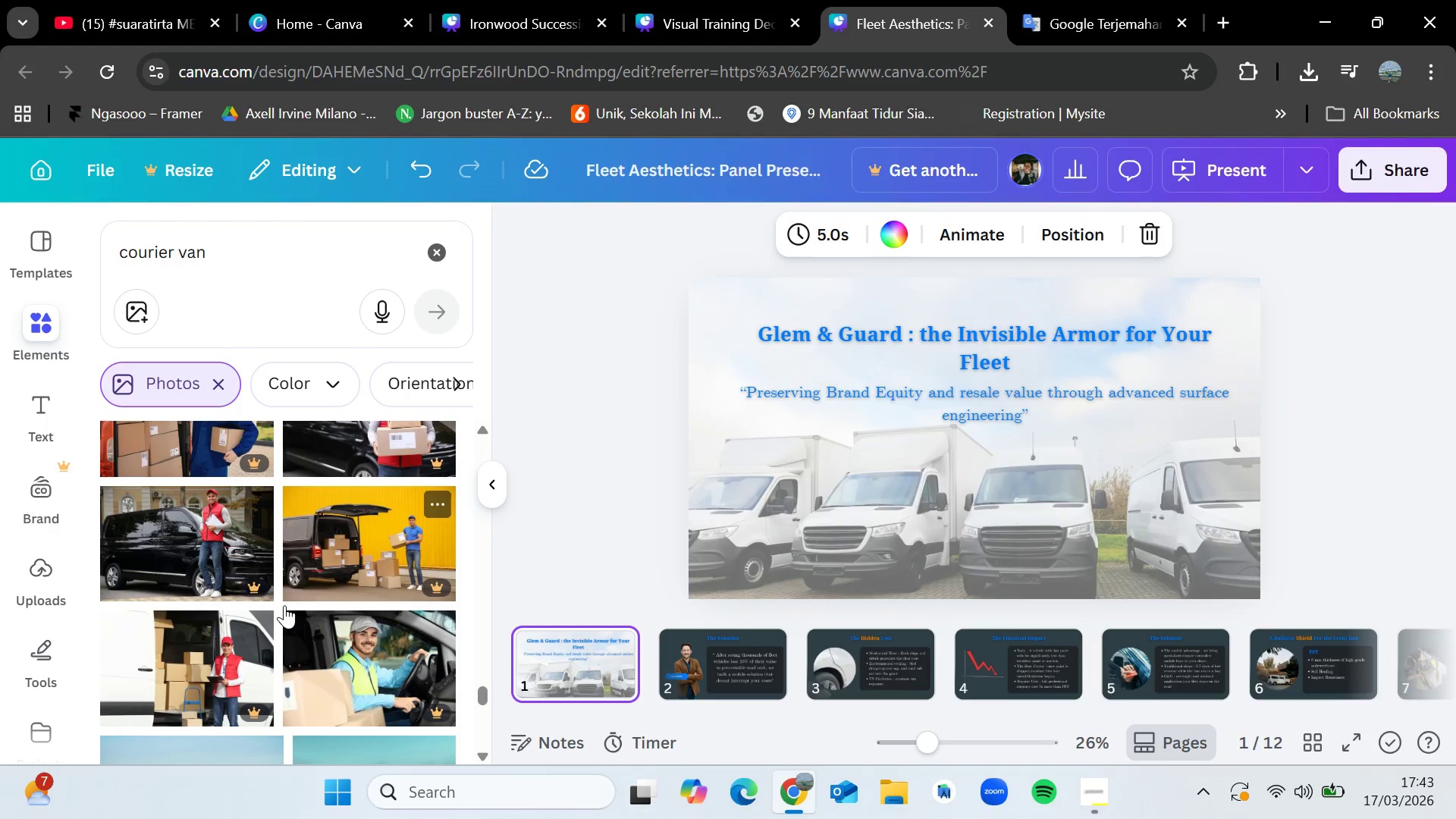 
scroll: coordinate [284, 605], scroll_direction: up, amount: 3.0
 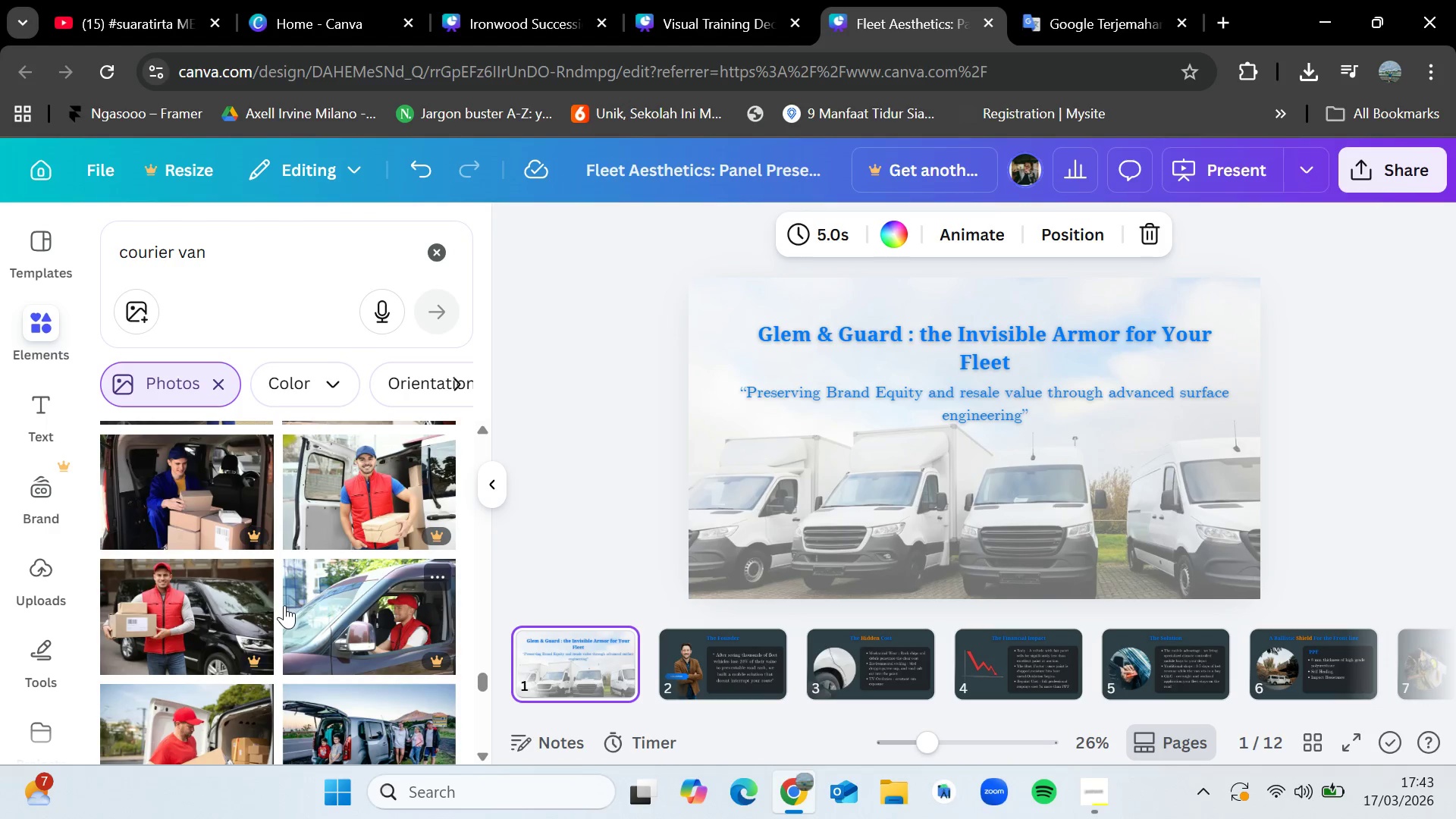 
scroll: coordinate [284, 605], scroll_direction: down, amount: 5.0
 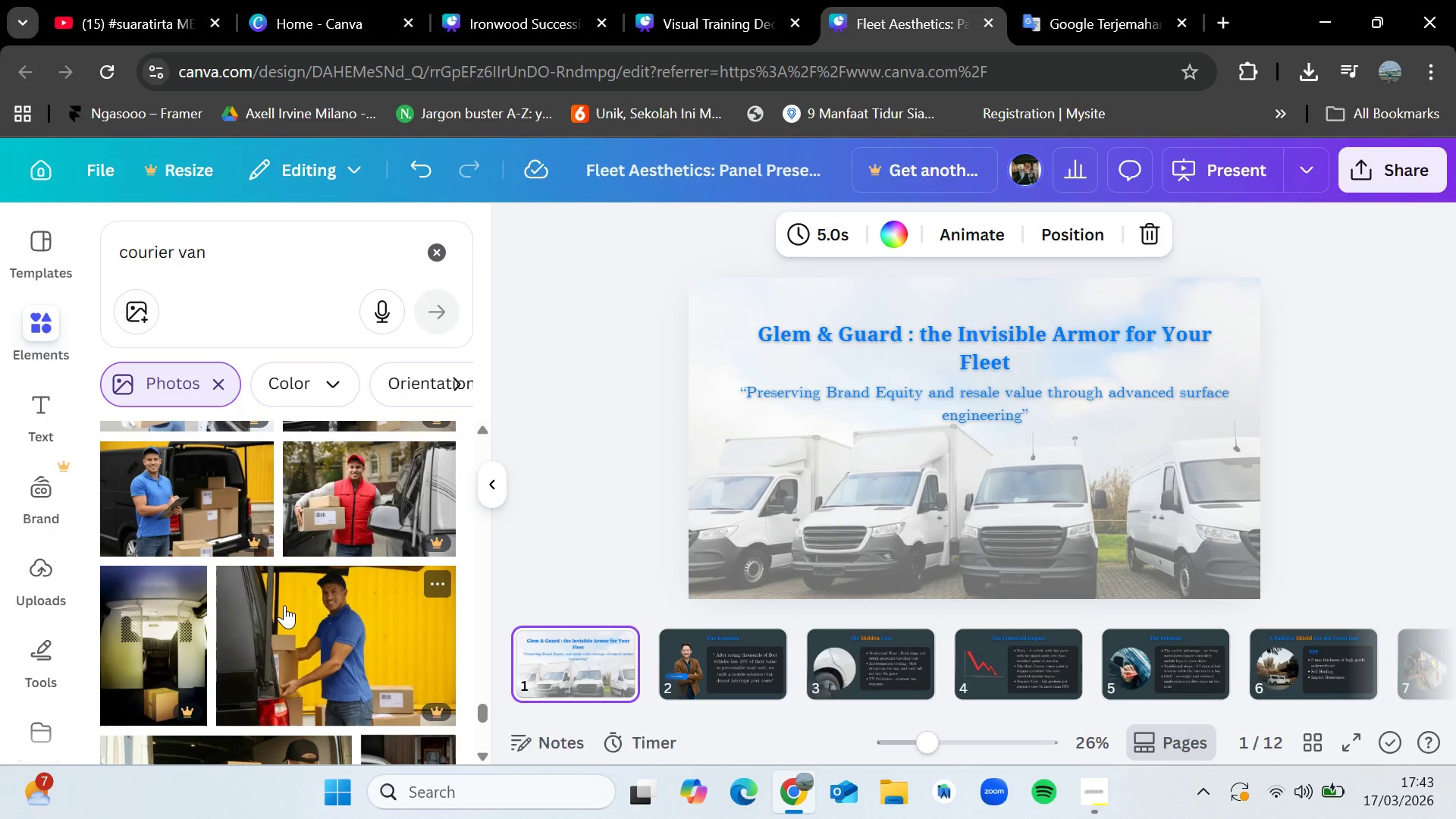 
scroll: coordinate [284, 605], scroll_direction: up, amount: 5.0
 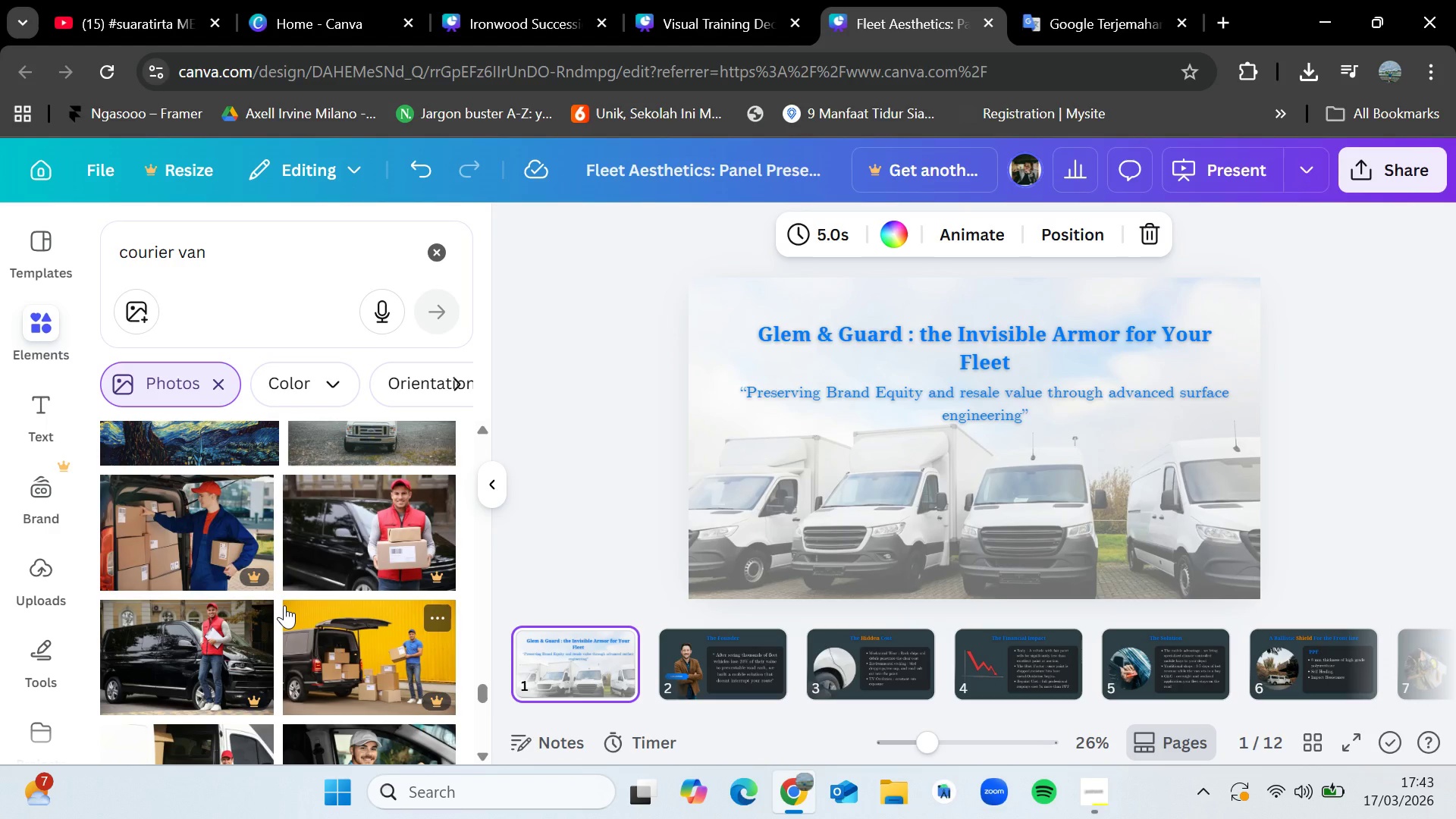 
wait(5.37)
 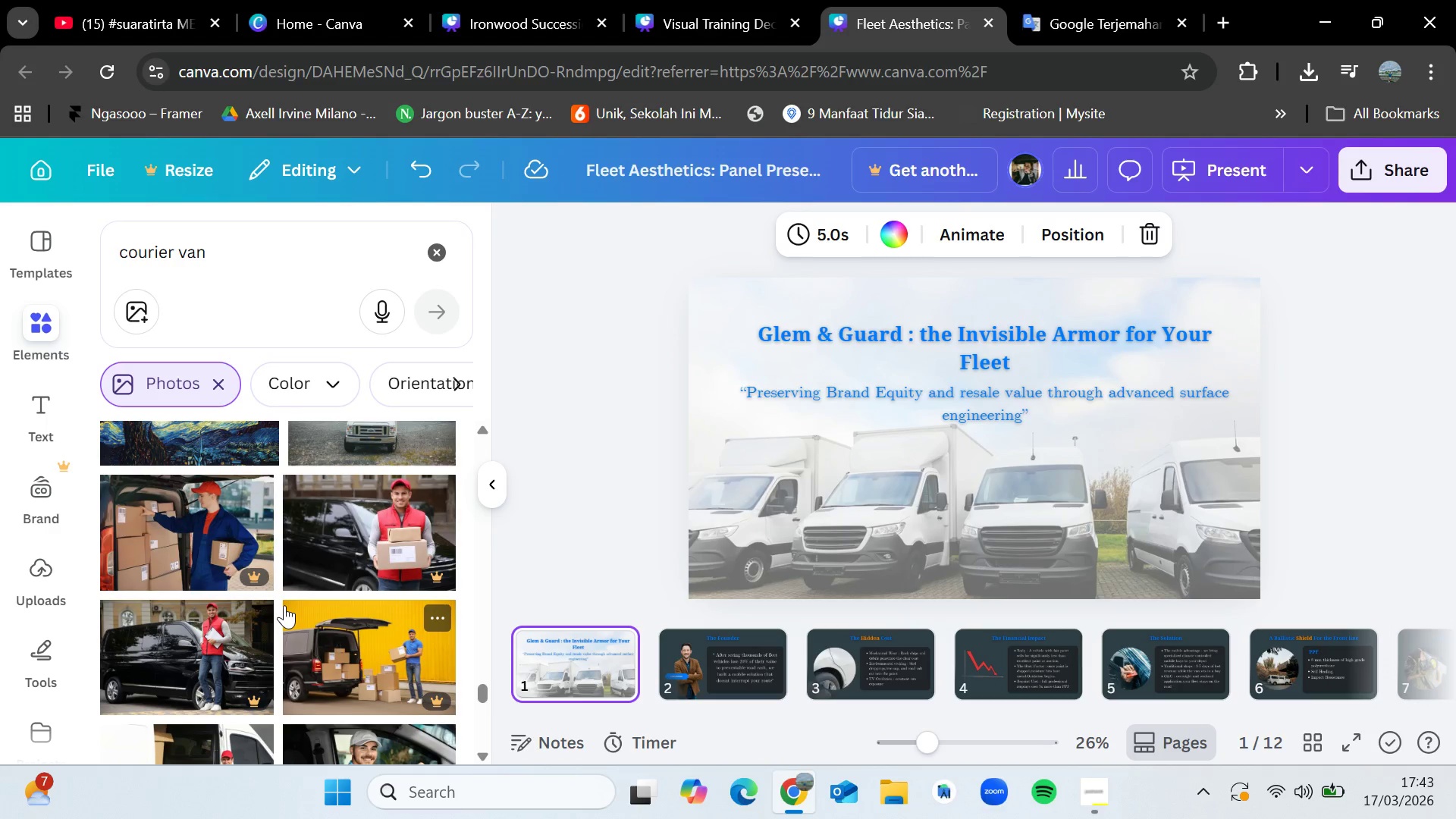 
scroll: coordinate [292, 626], scroll_direction: up, amount: 7.0
 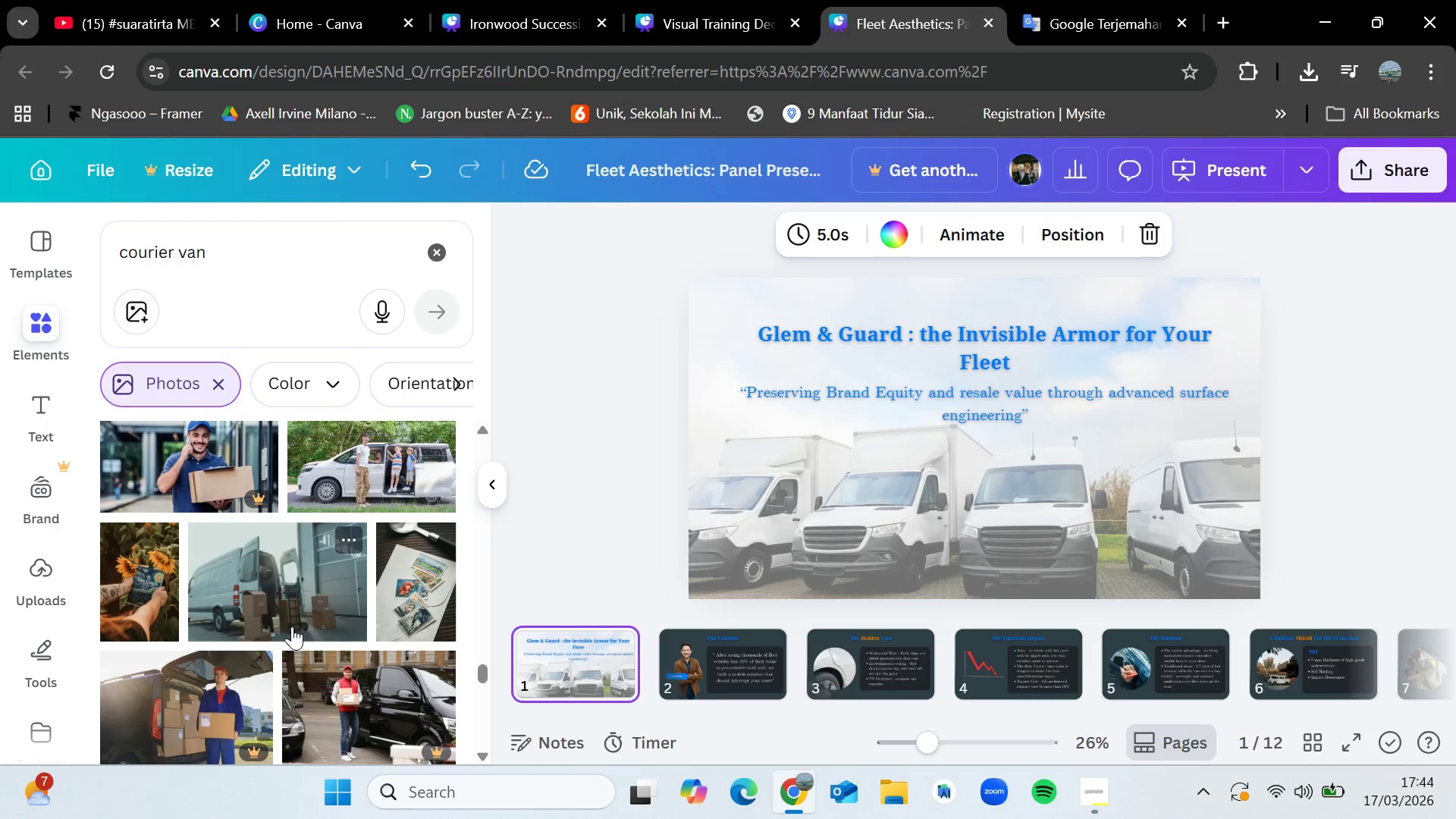 
wait(7.24)
 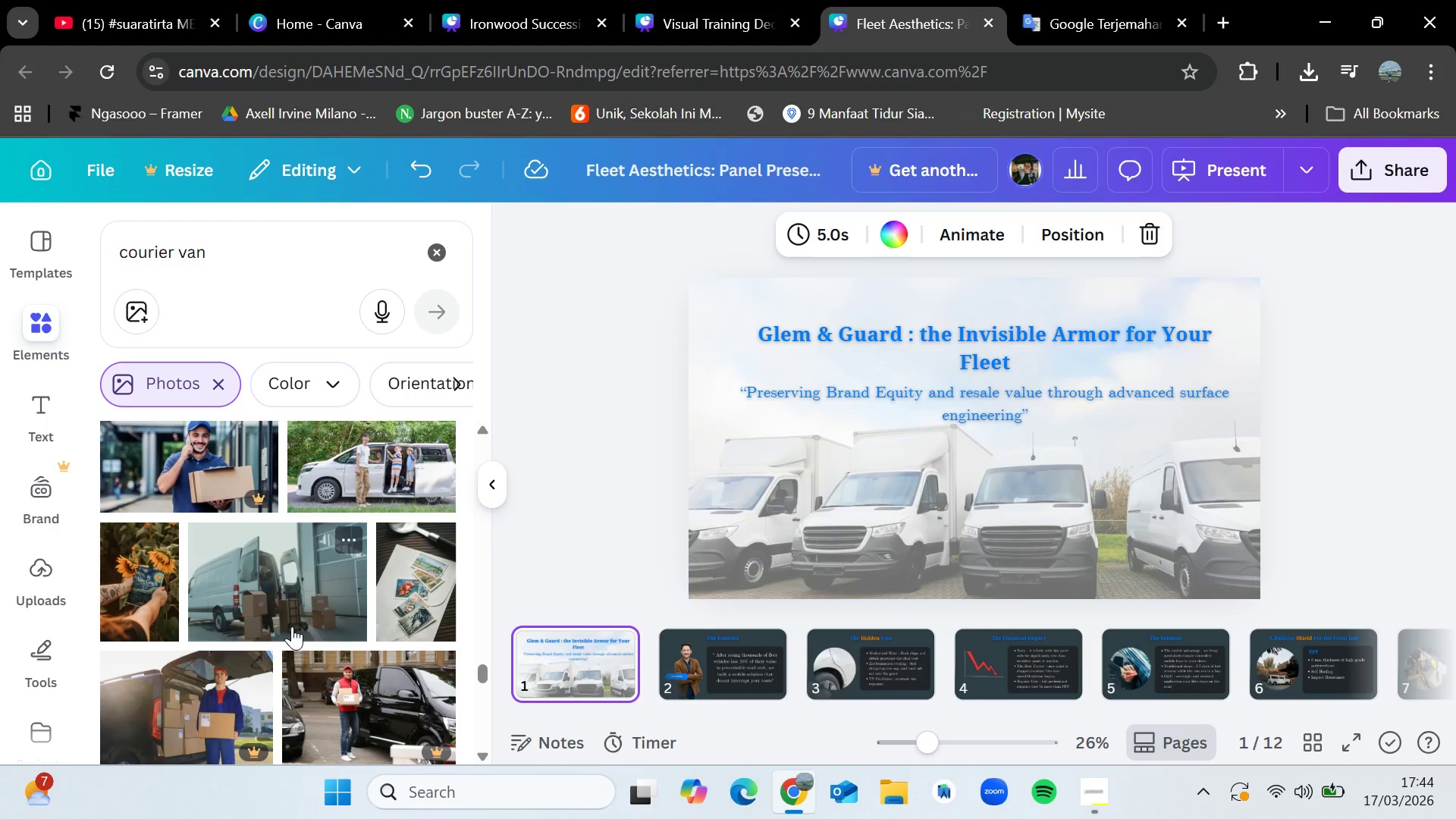 
scroll: coordinate [292, 626], scroll_direction: up, amount: 8.0
 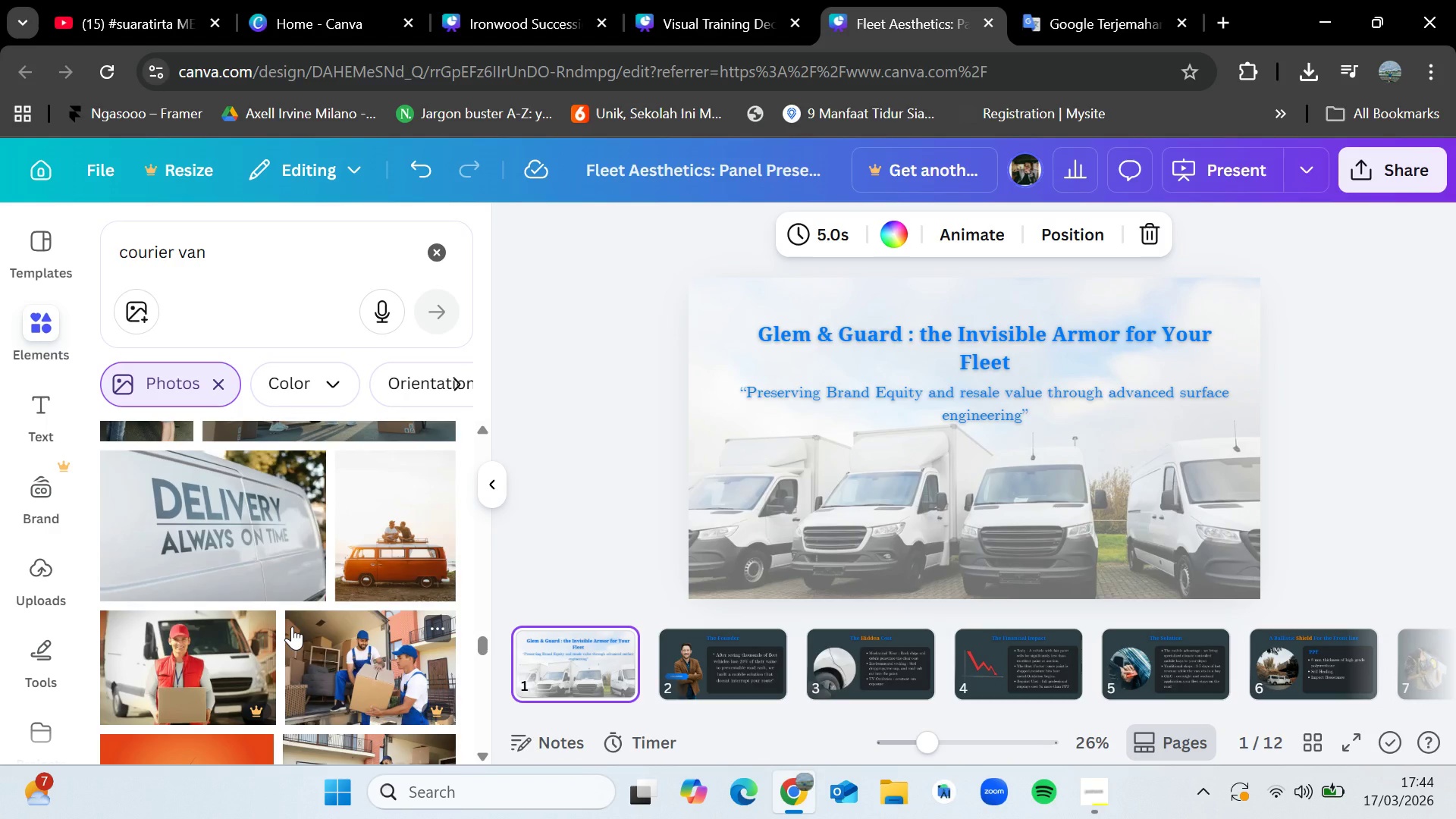 
scroll: coordinate [292, 626], scroll_direction: down, amount: 4.0
 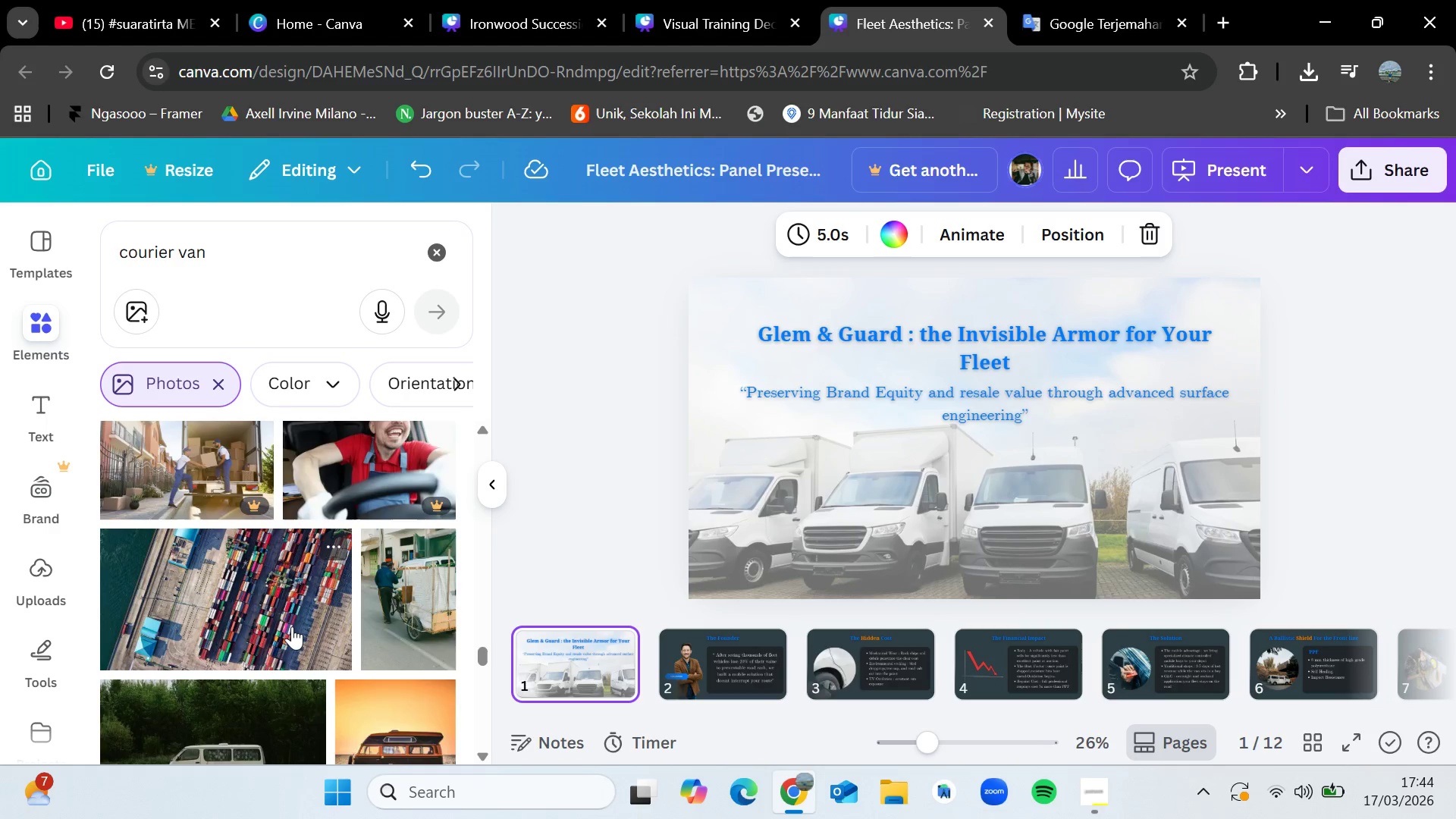 
scroll: coordinate [292, 626], scroll_direction: up, amount: 16.0
 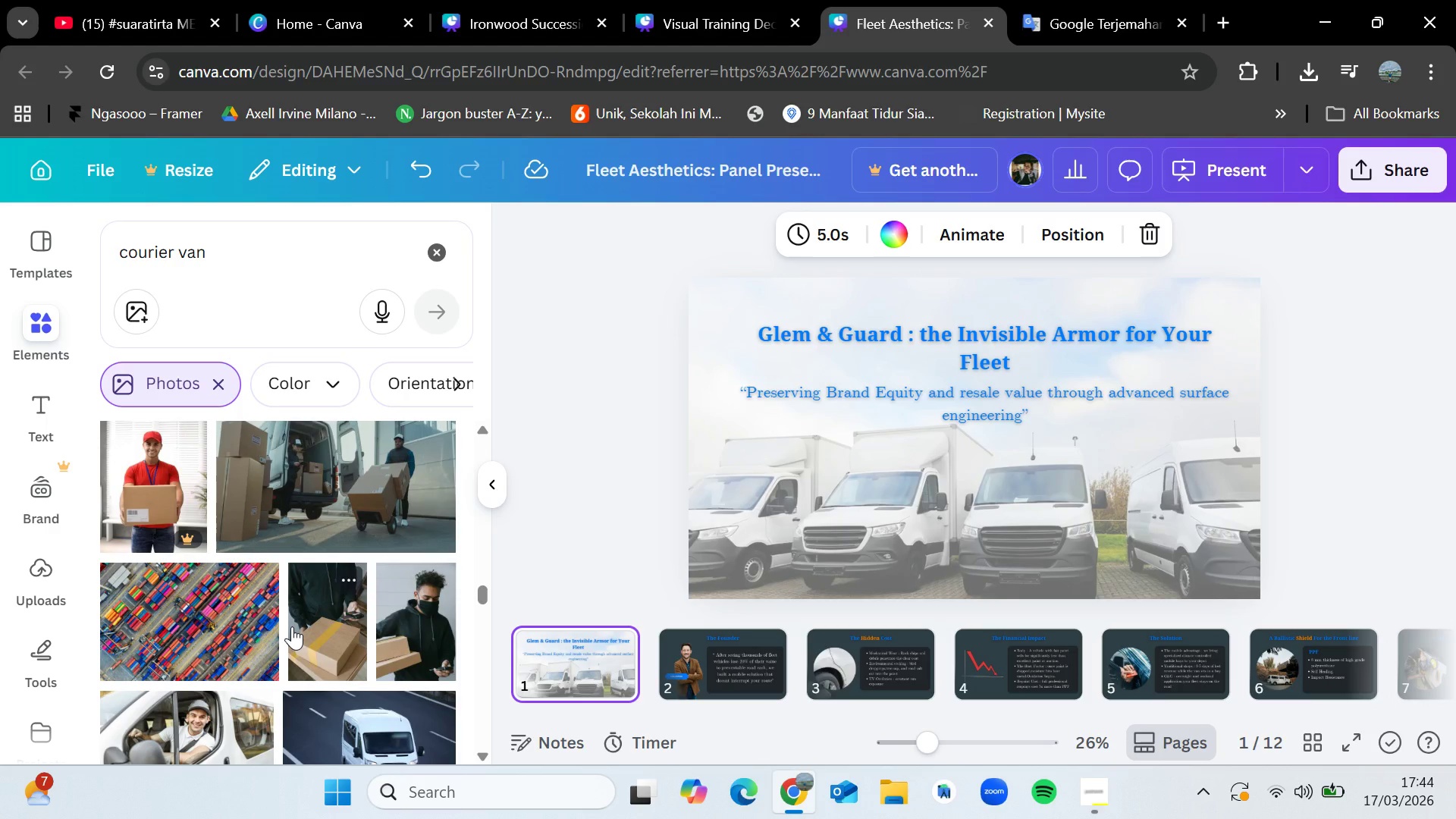 
scroll: coordinate [292, 626], scroll_direction: up, amount: 3.0
 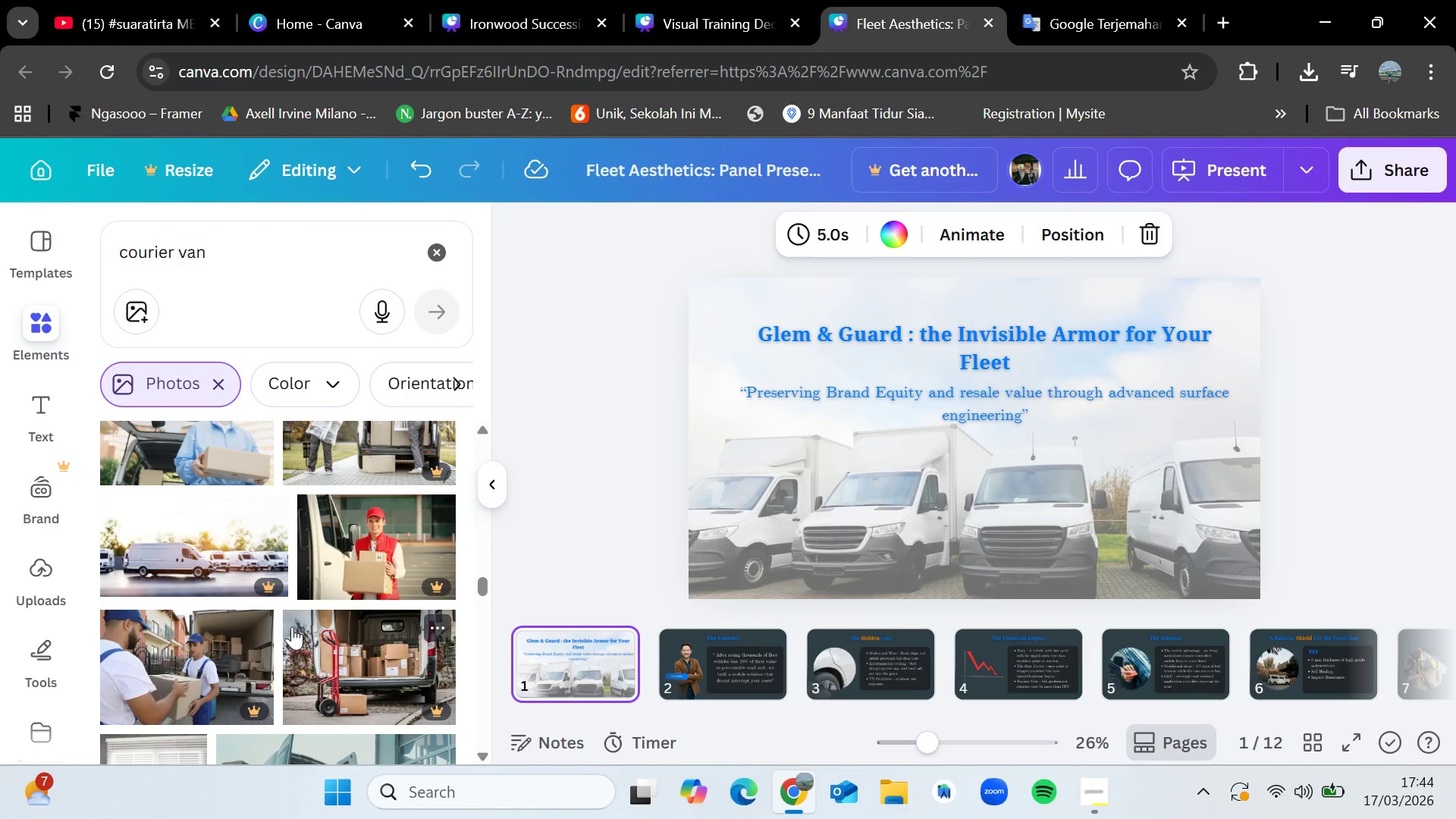 
wait(13.19)
 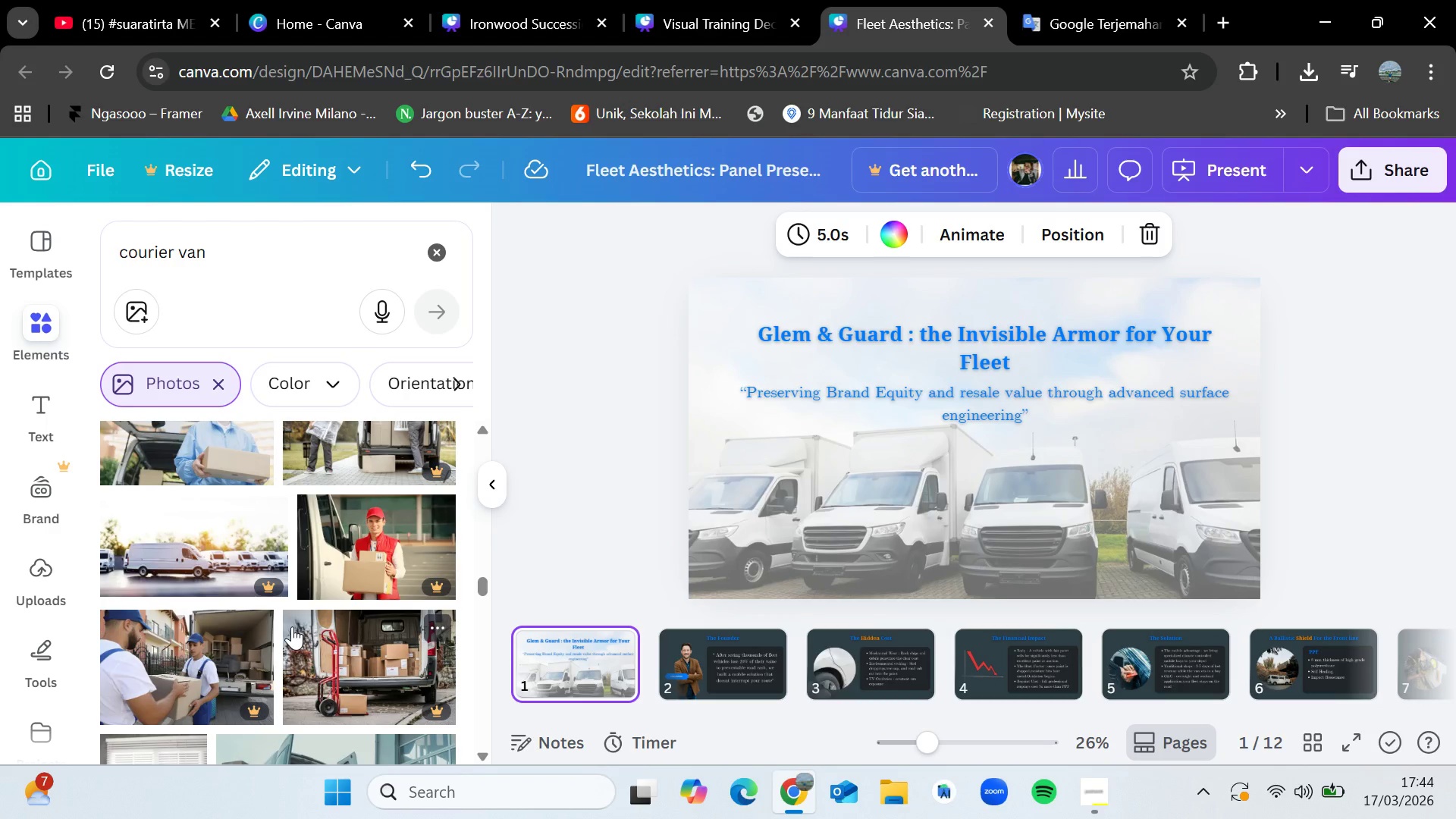 
scroll: coordinate [292, 626], scroll_direction: down, amount: 4.0
 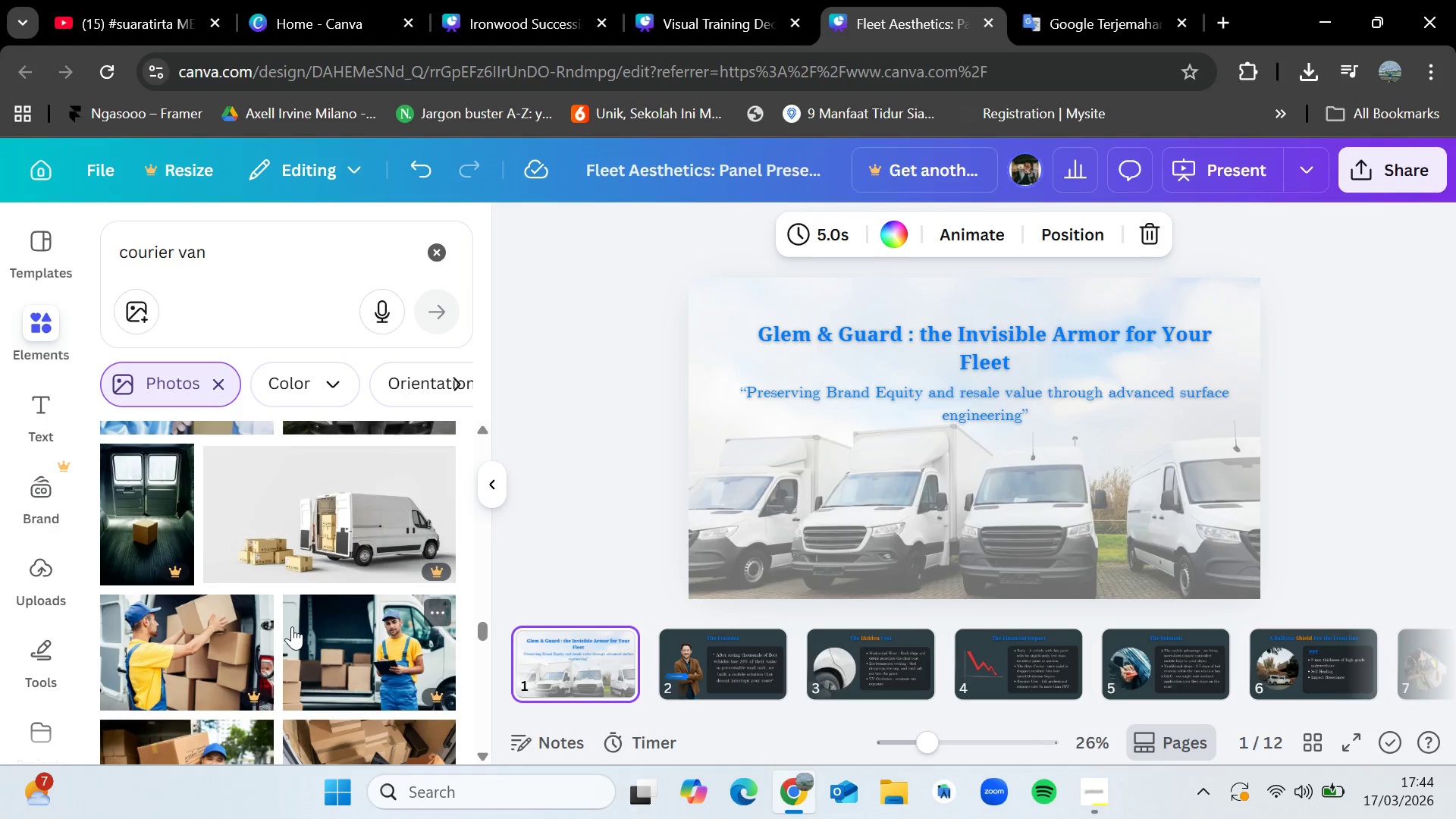 
left_click([1094, 788])